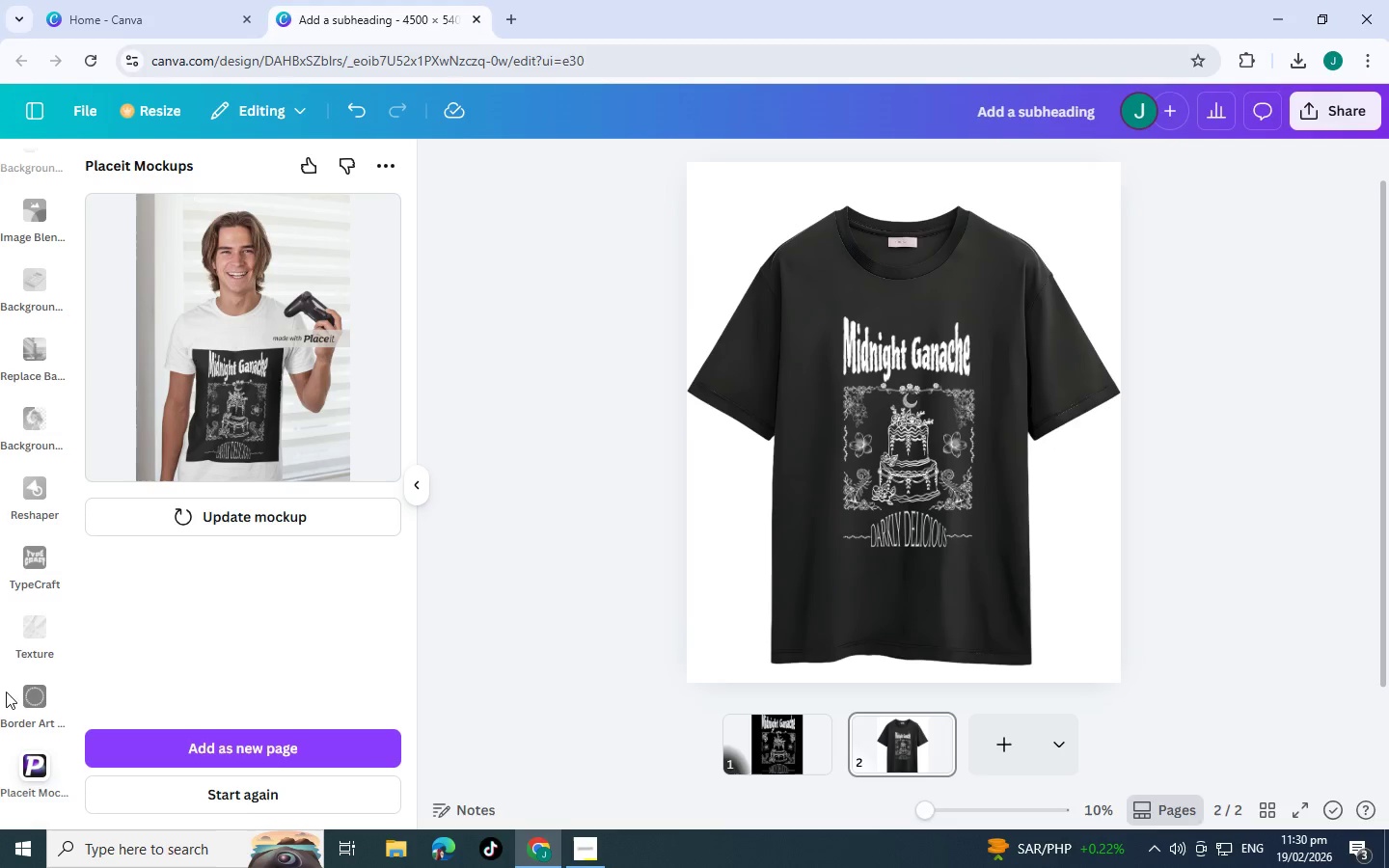 
wait(11.56)
 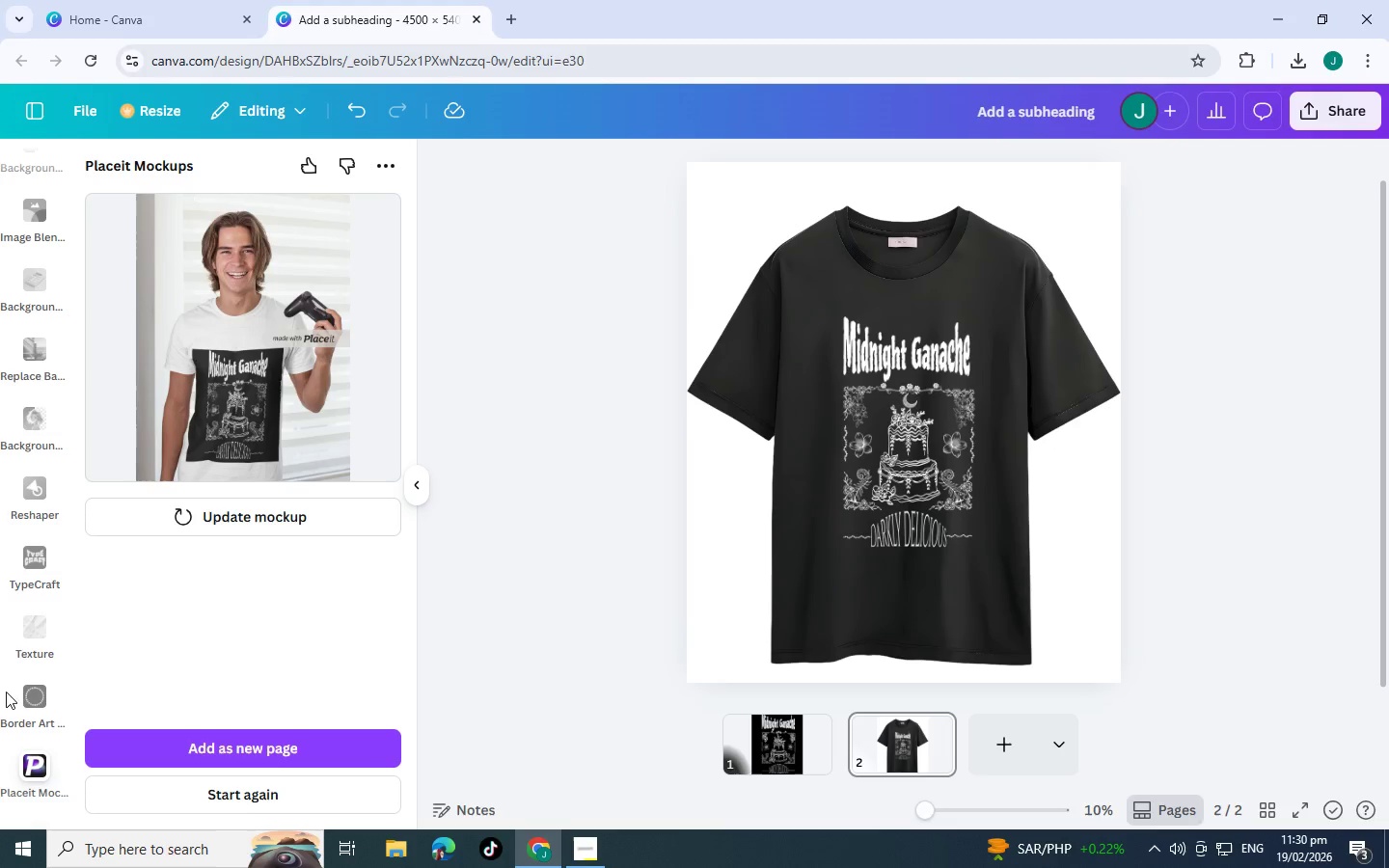 
scroll: coordinate [36, 514], scroll_direction: up, amount: 18.0
 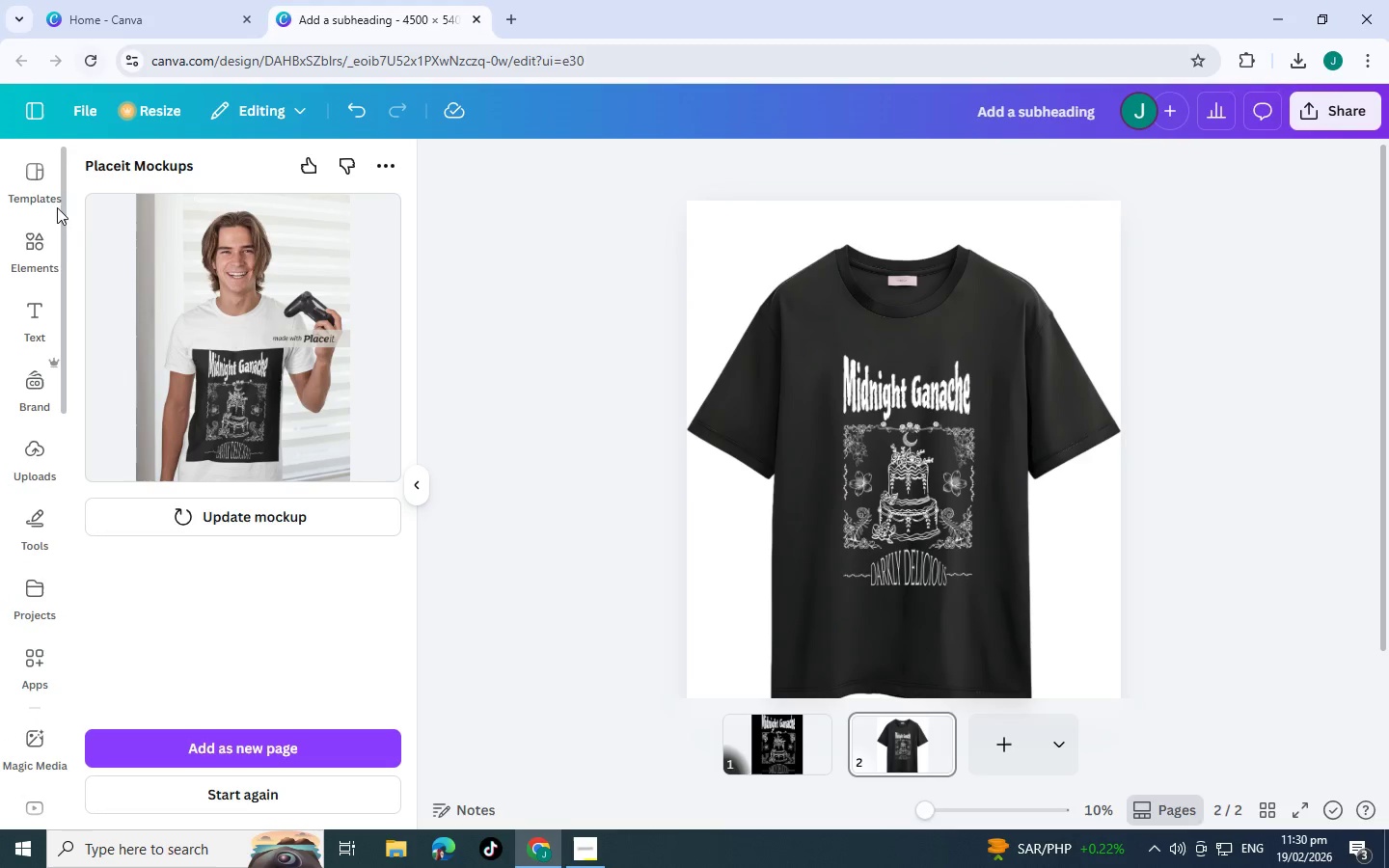 
scroll: coordinate [46, 275], scroll_direction: up, amount: 2.0
 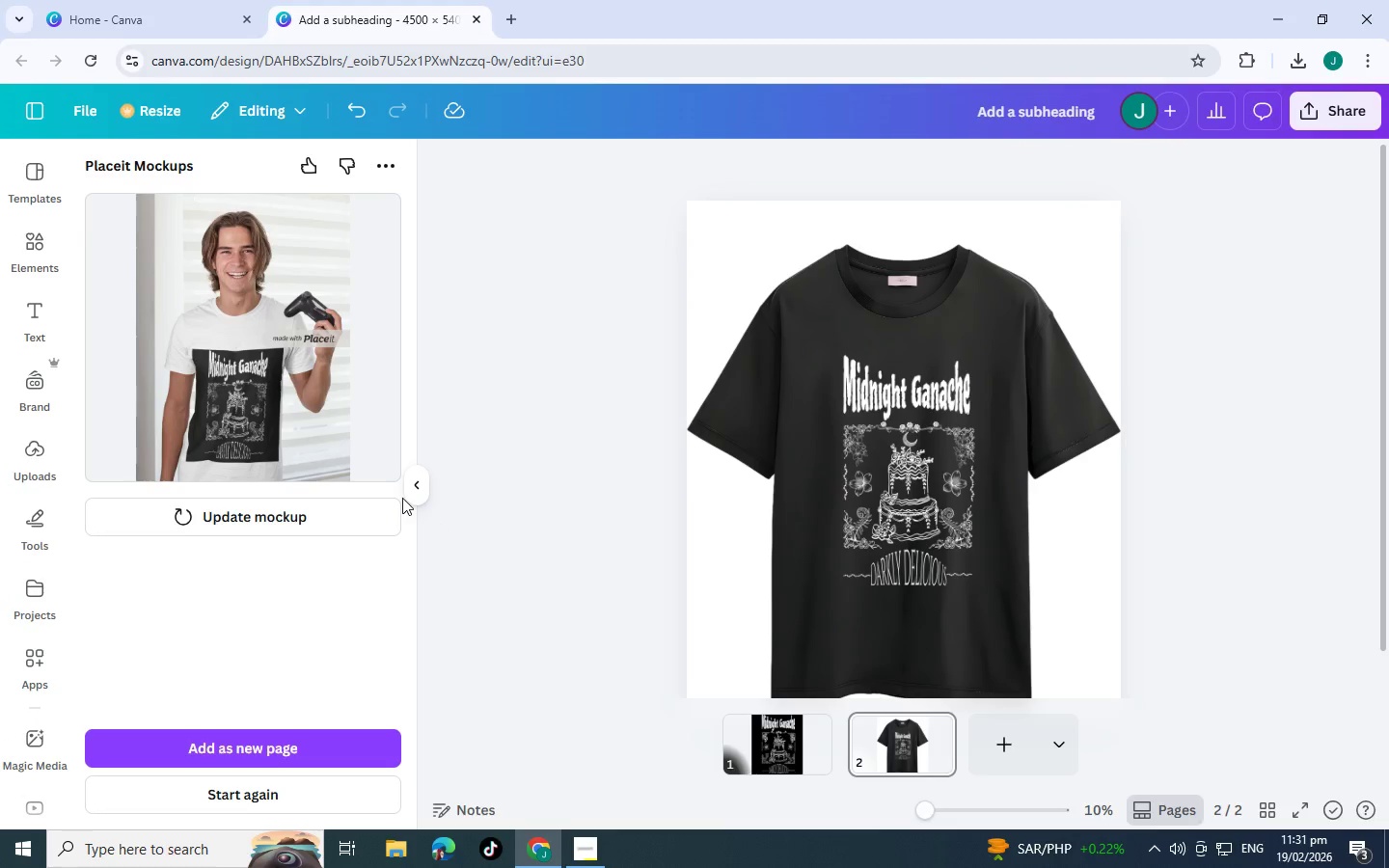 
left_click([422, 487])
 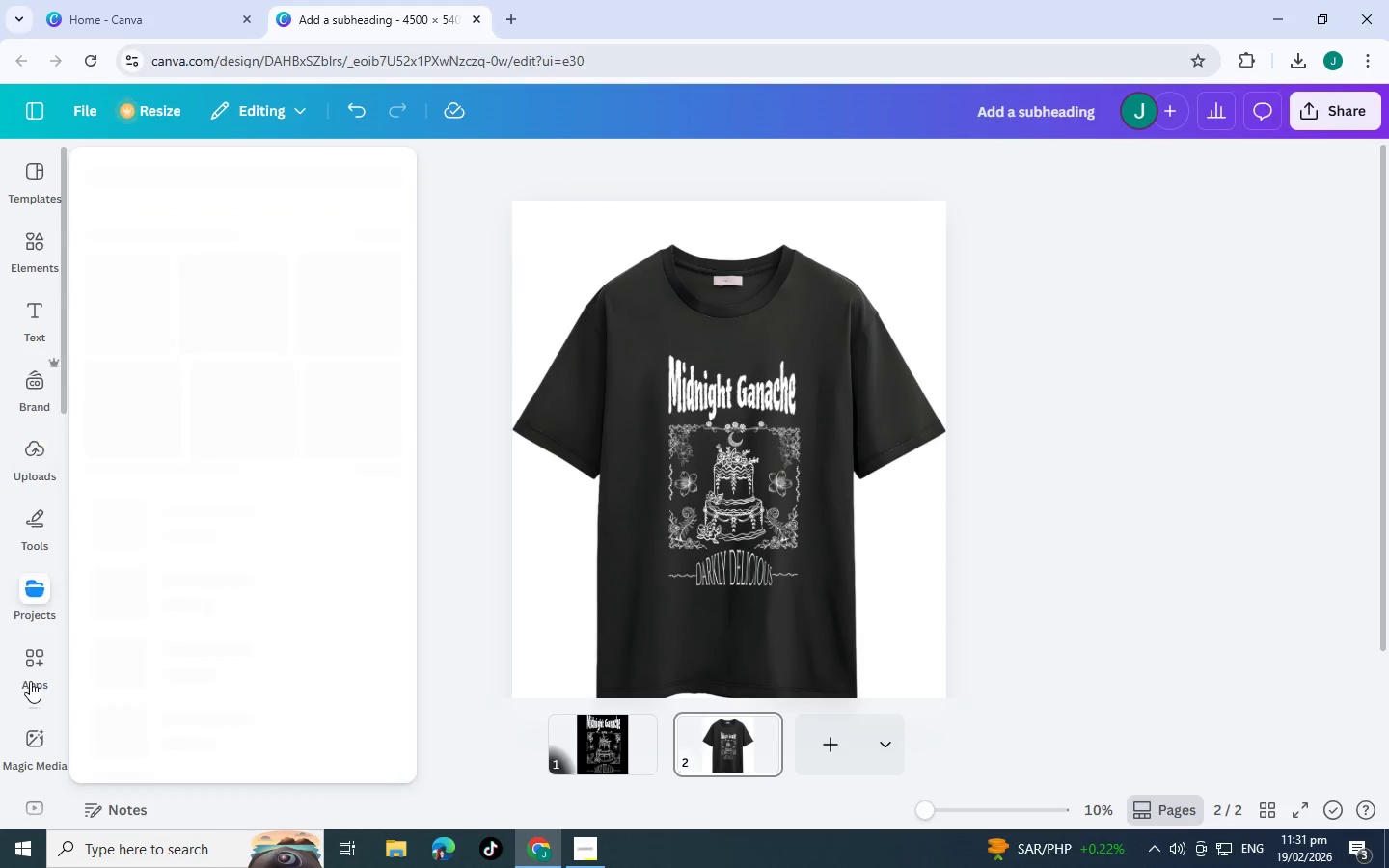 
scroll: coordinate [23, 402], scroll_direction: down, amount: 2.0
 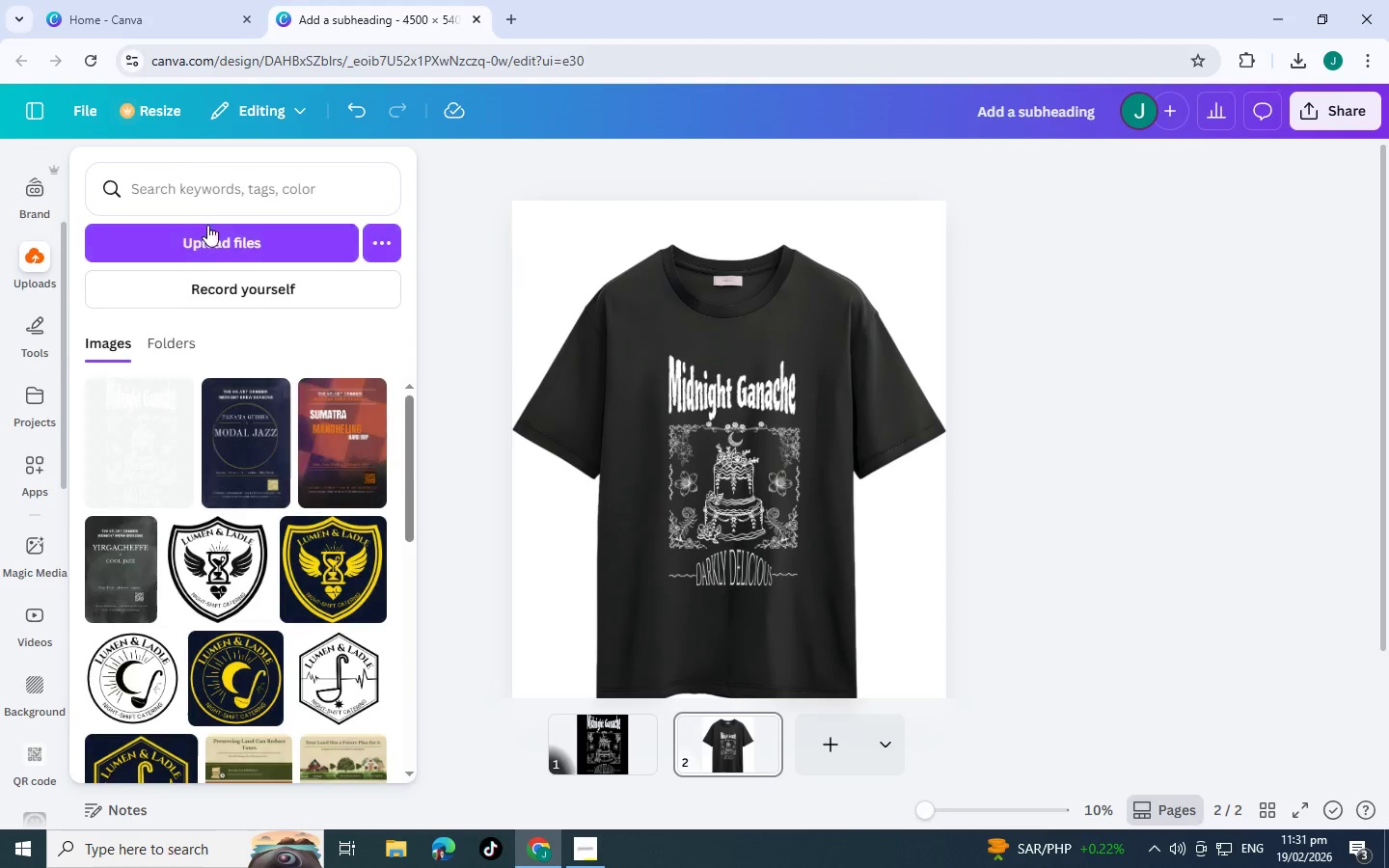 
left_click([193, 193])
 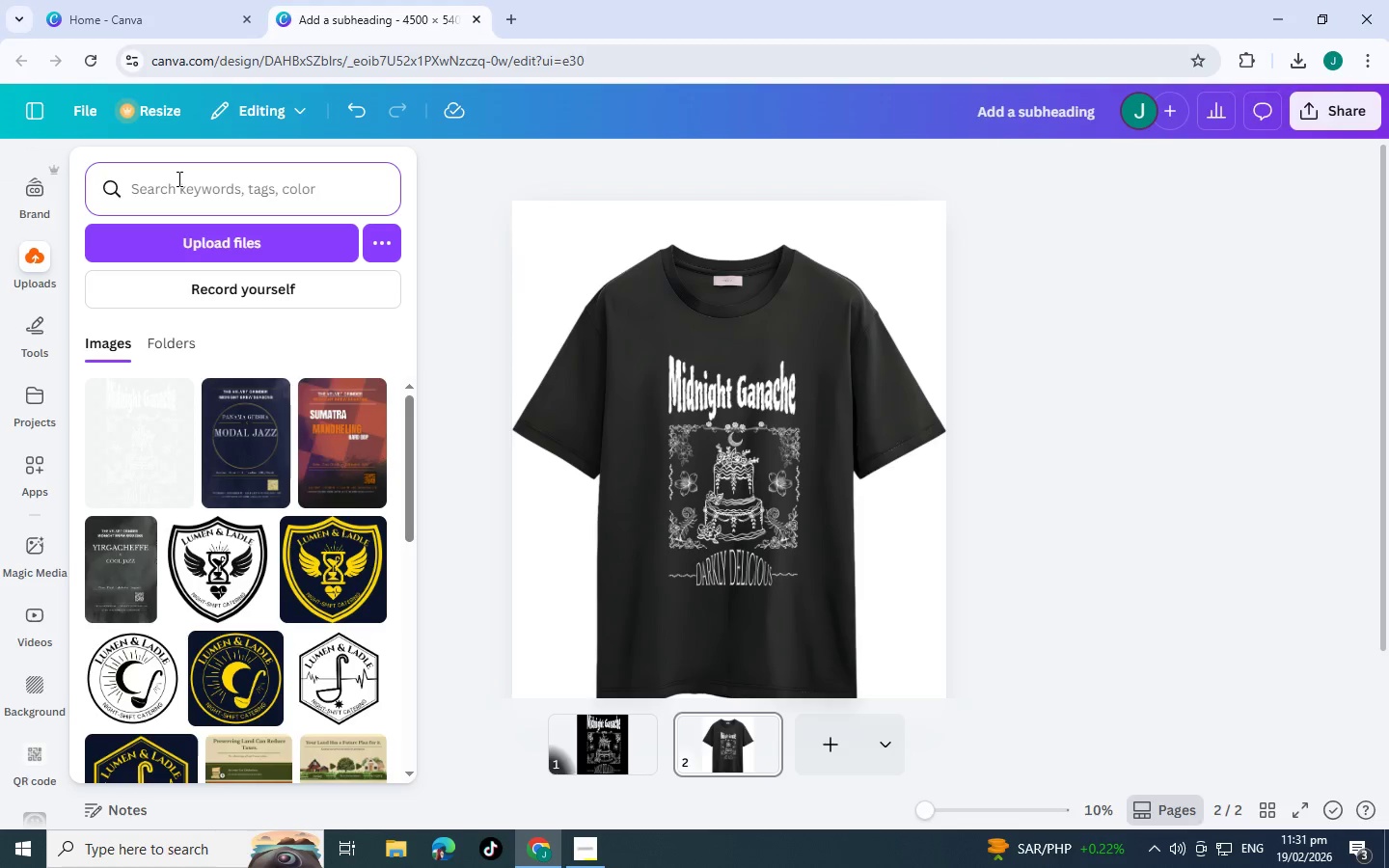 
type(mockup shirt)
 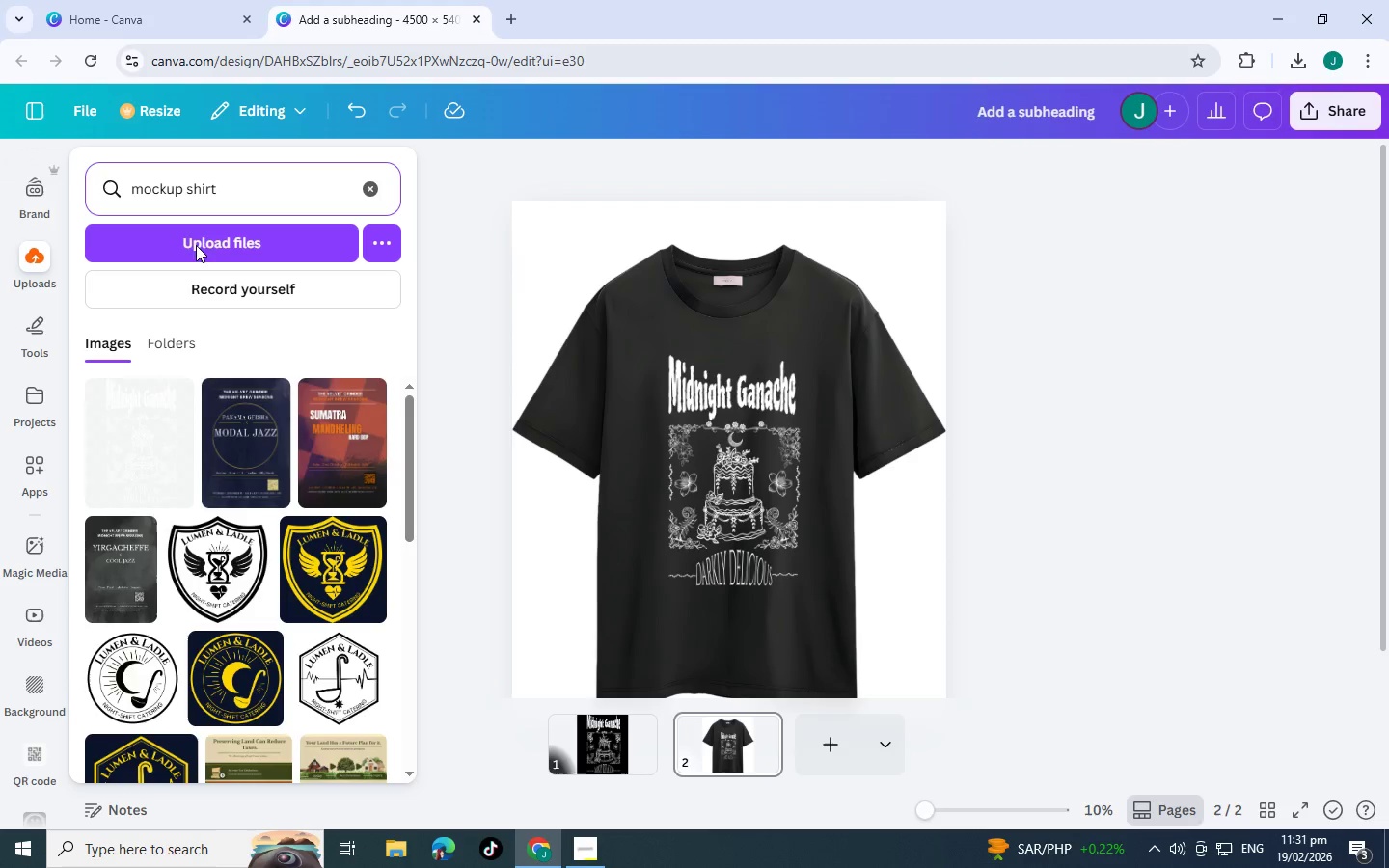 
scroll: coordinate [0, 637], scroll_direction: down, amount: 13.0
 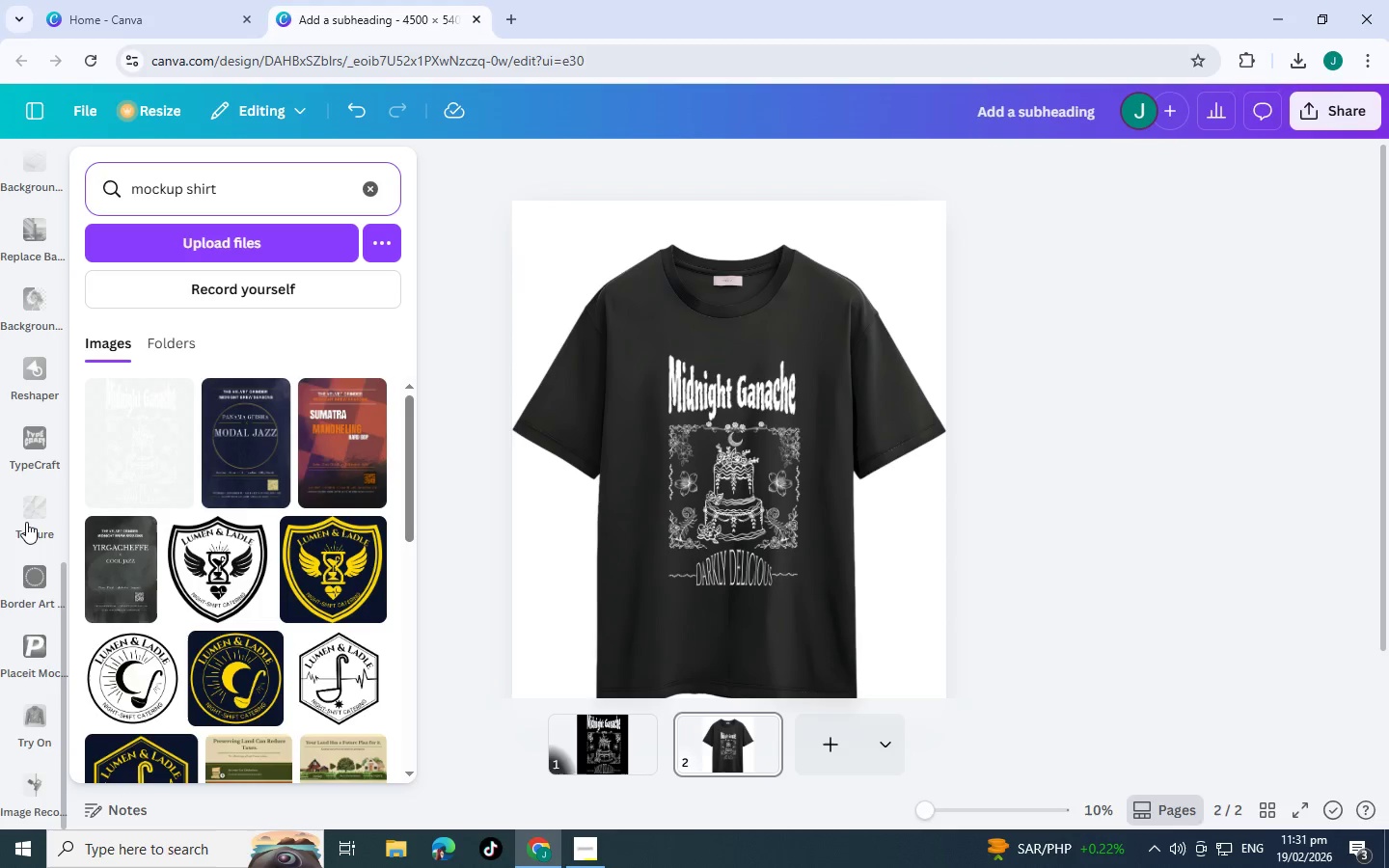 
scroll: coordinate [14, 411], scroll_direction: up, amount: 10.0
 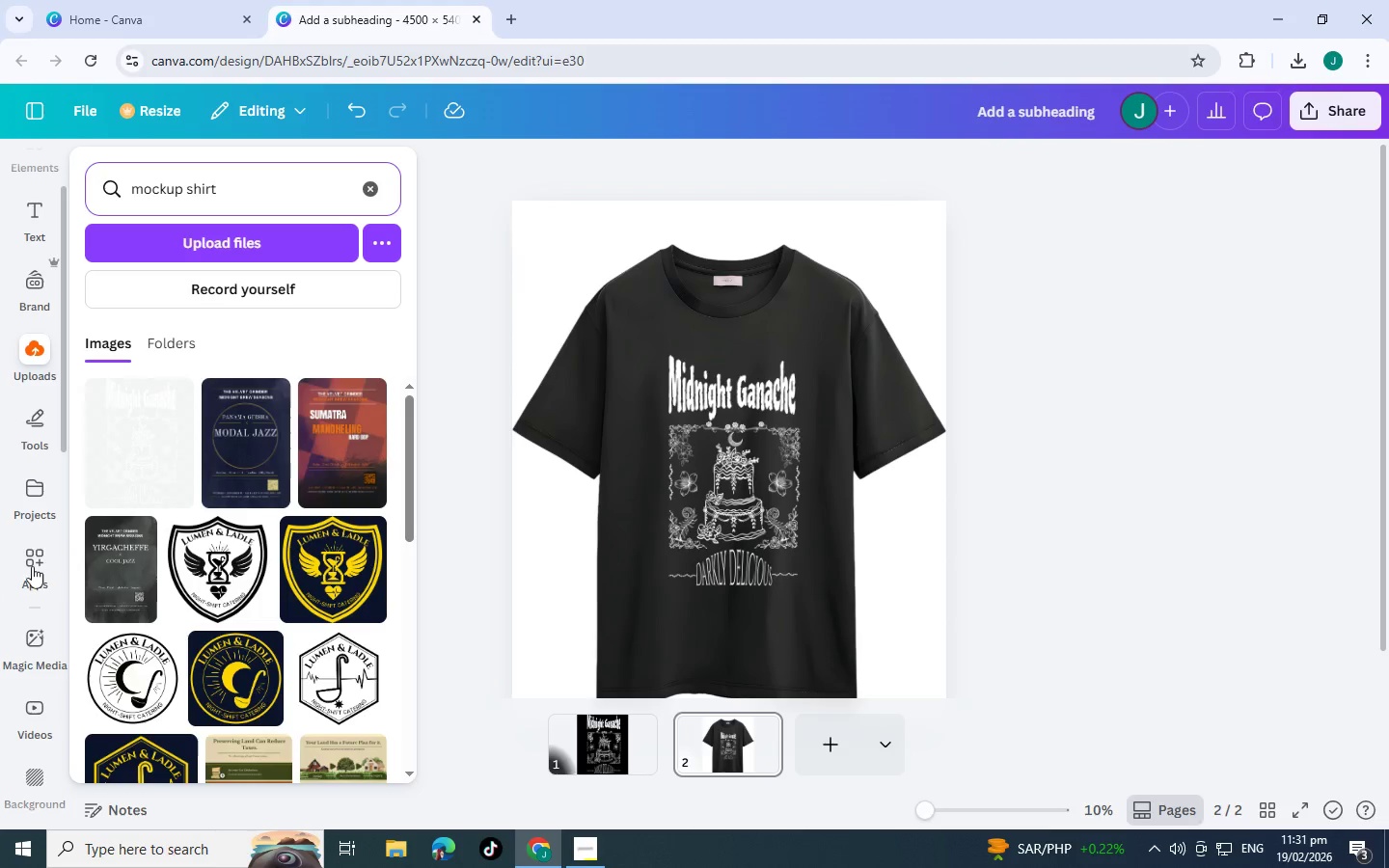 
left_click([32, 568])
 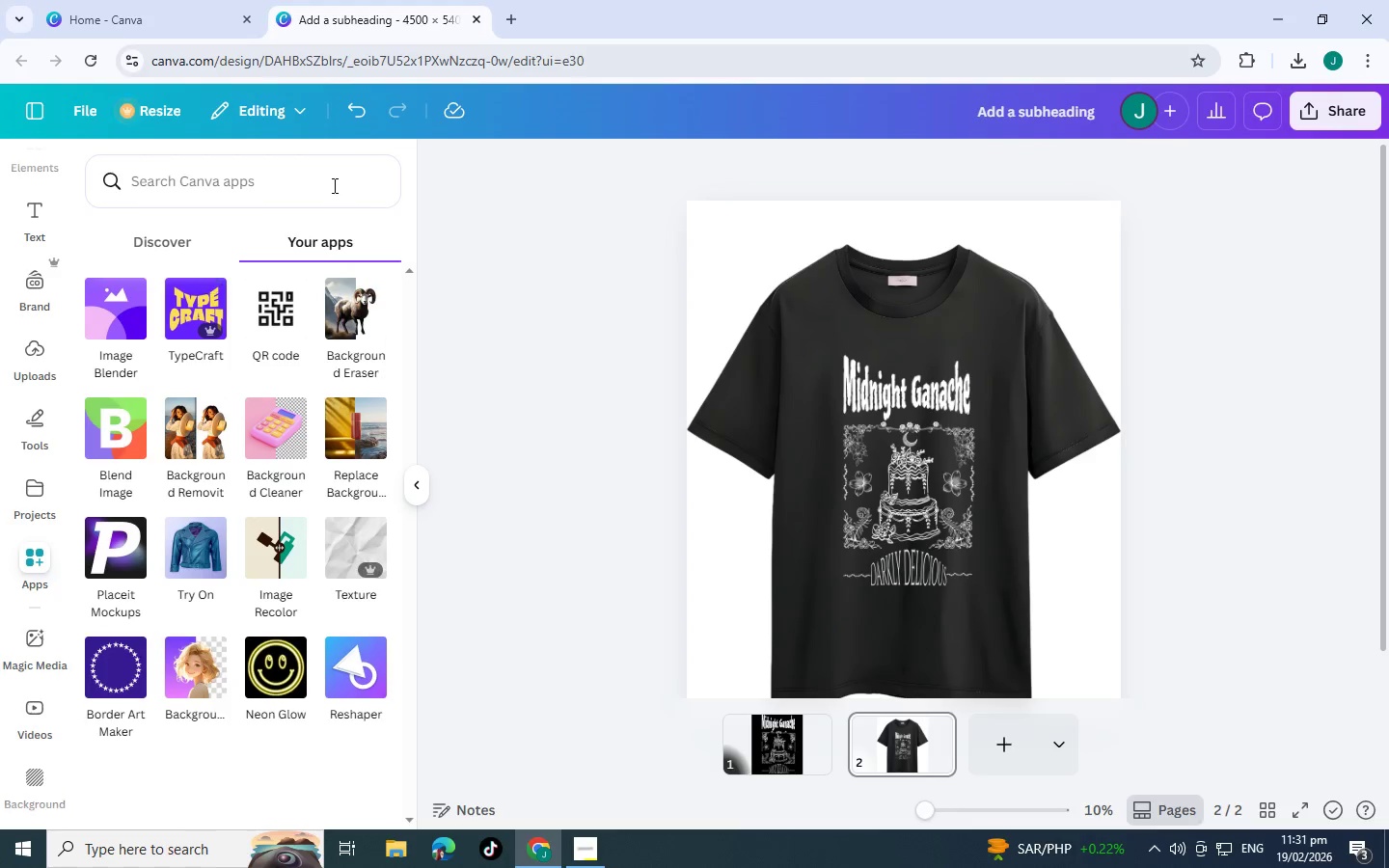 
mouse_move([184, 306])
 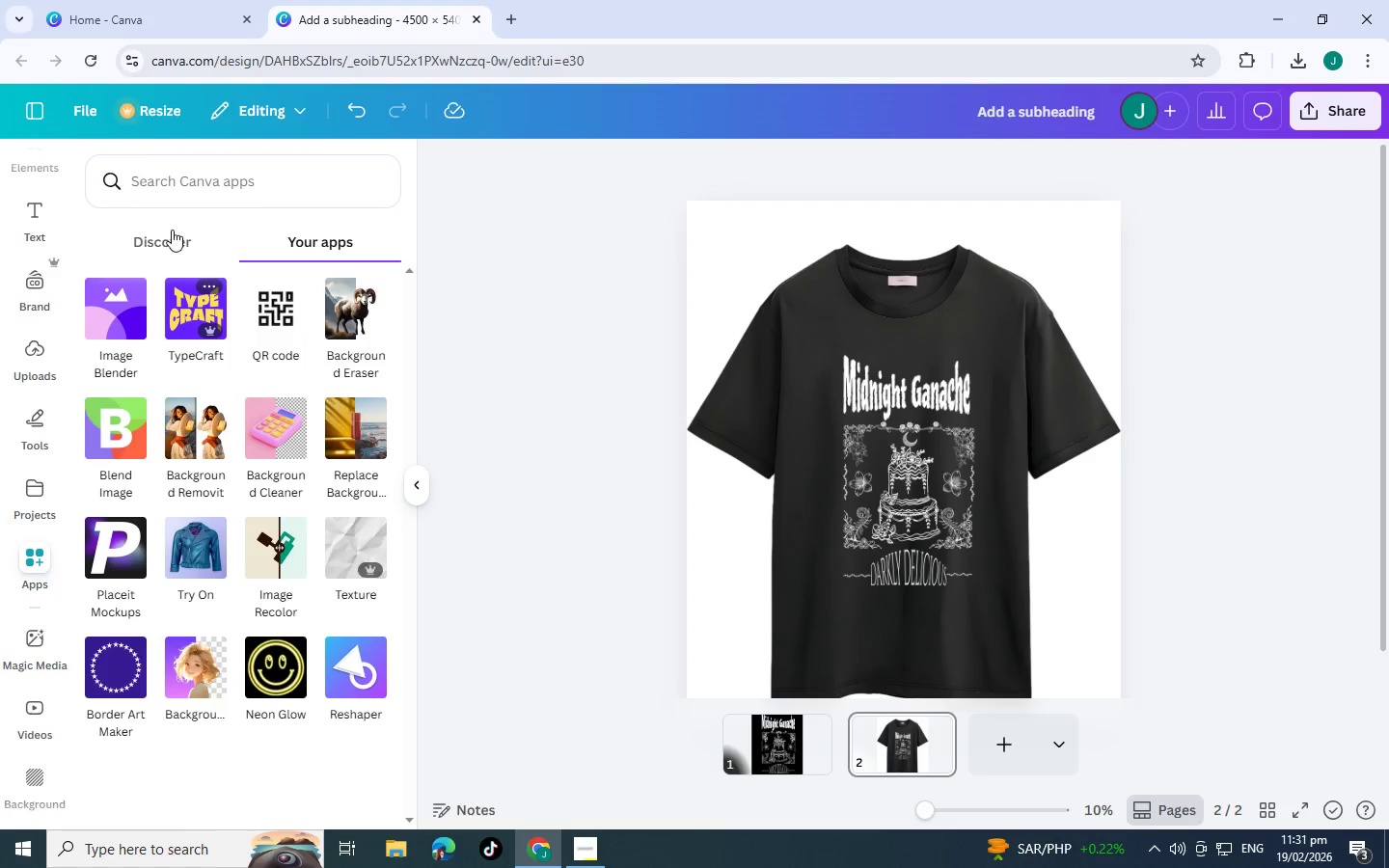 
left_click([175, 226])
 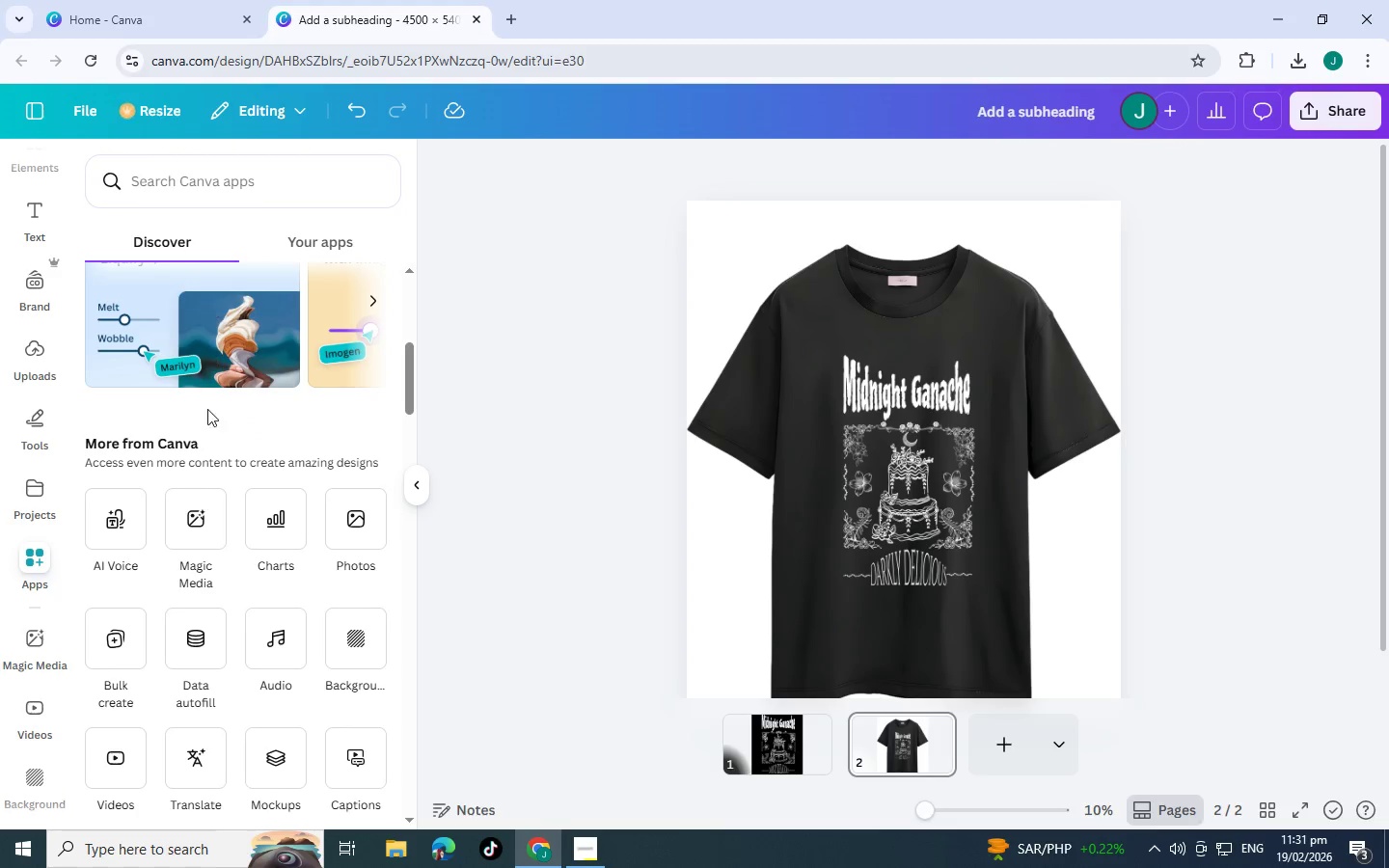 
scroll: coordinate [285, 475], scroll_direction: down, amount: 4.0
 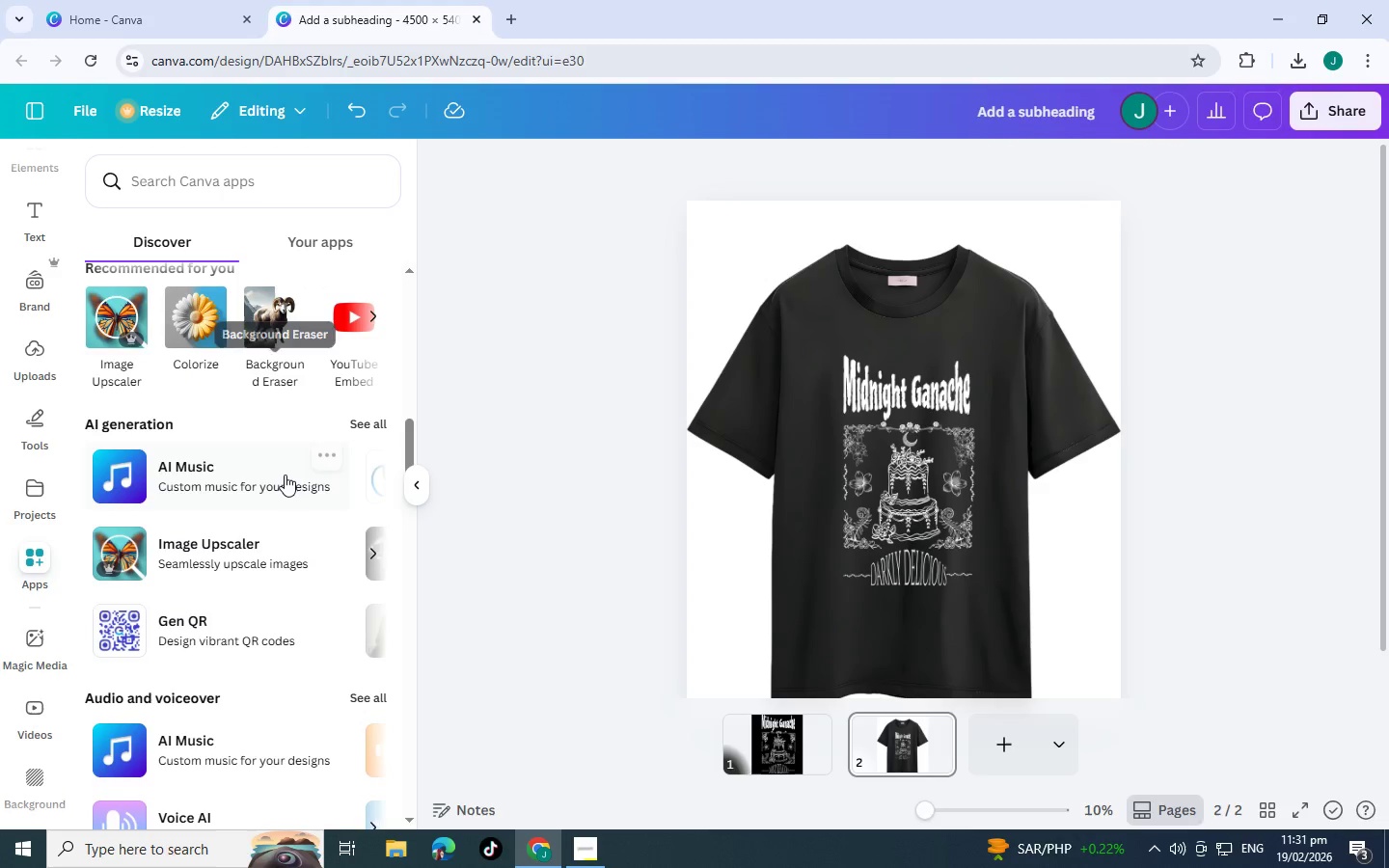 
scroll: coordinate [218, 493], scroll_direction: up, amount: 11.0
 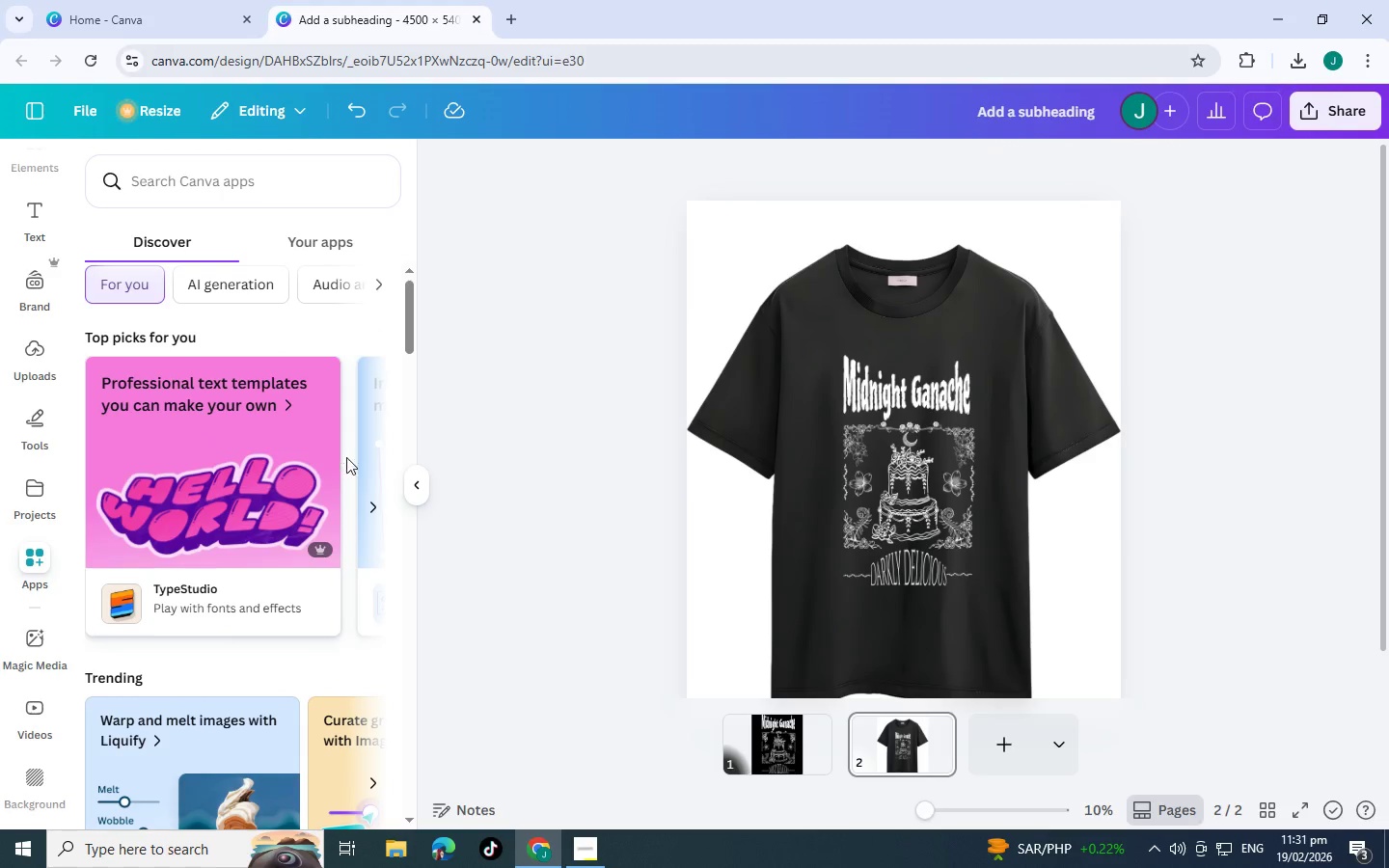 
left_click([372, 515])
 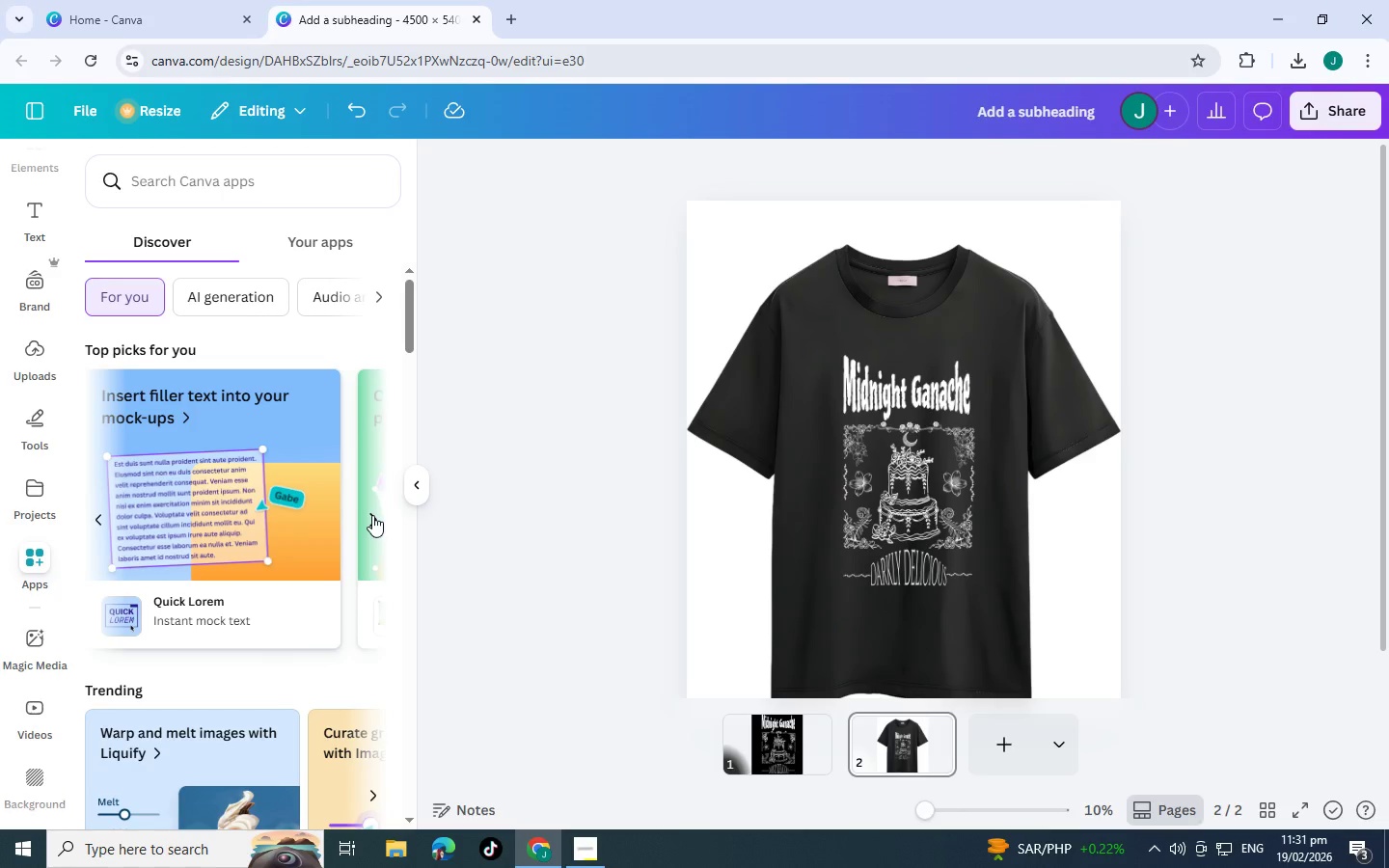 
scroll: coordinate [384, 500], scroll_direction: up, amount: 1.0
 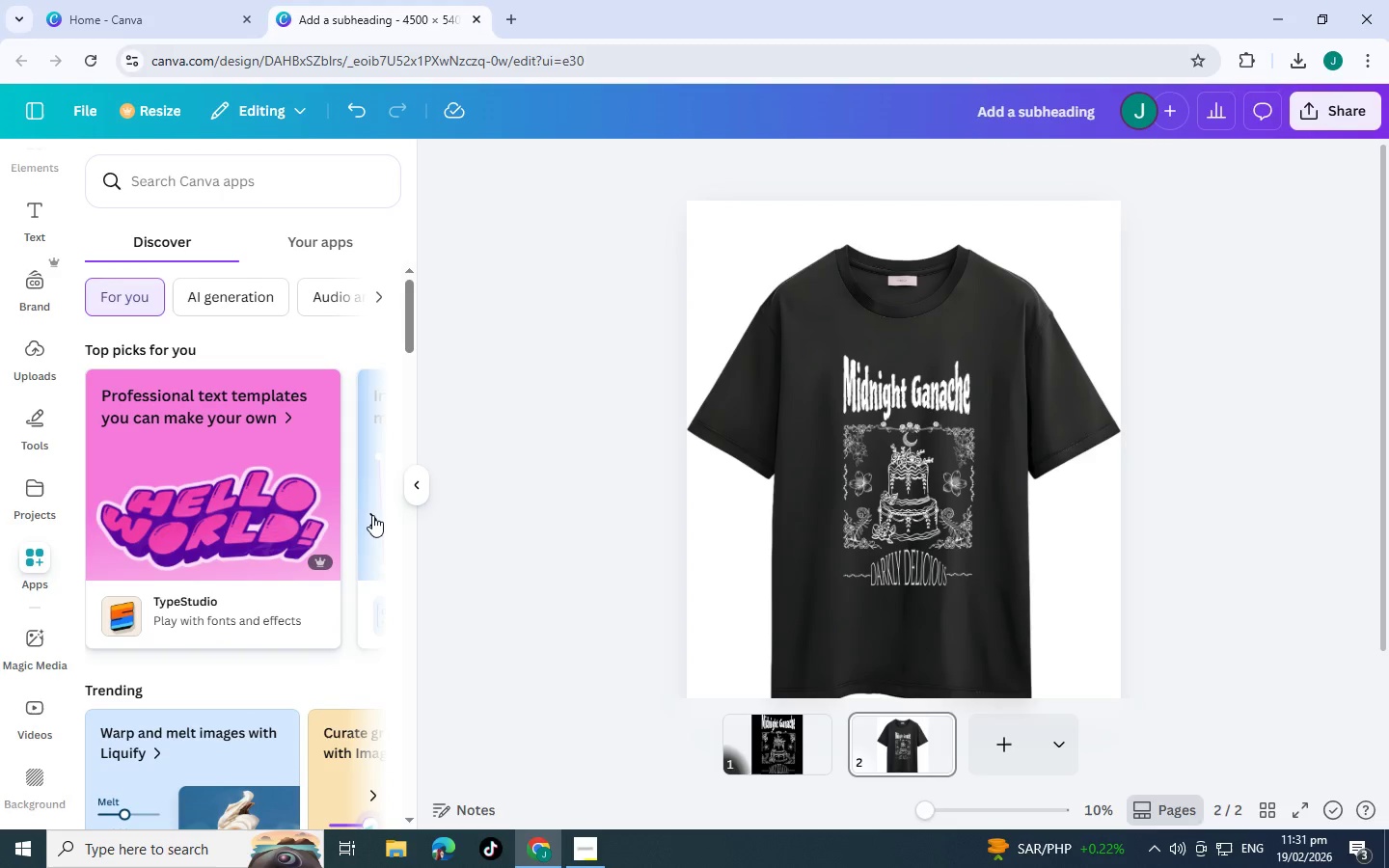 
left_click([372, 515])
 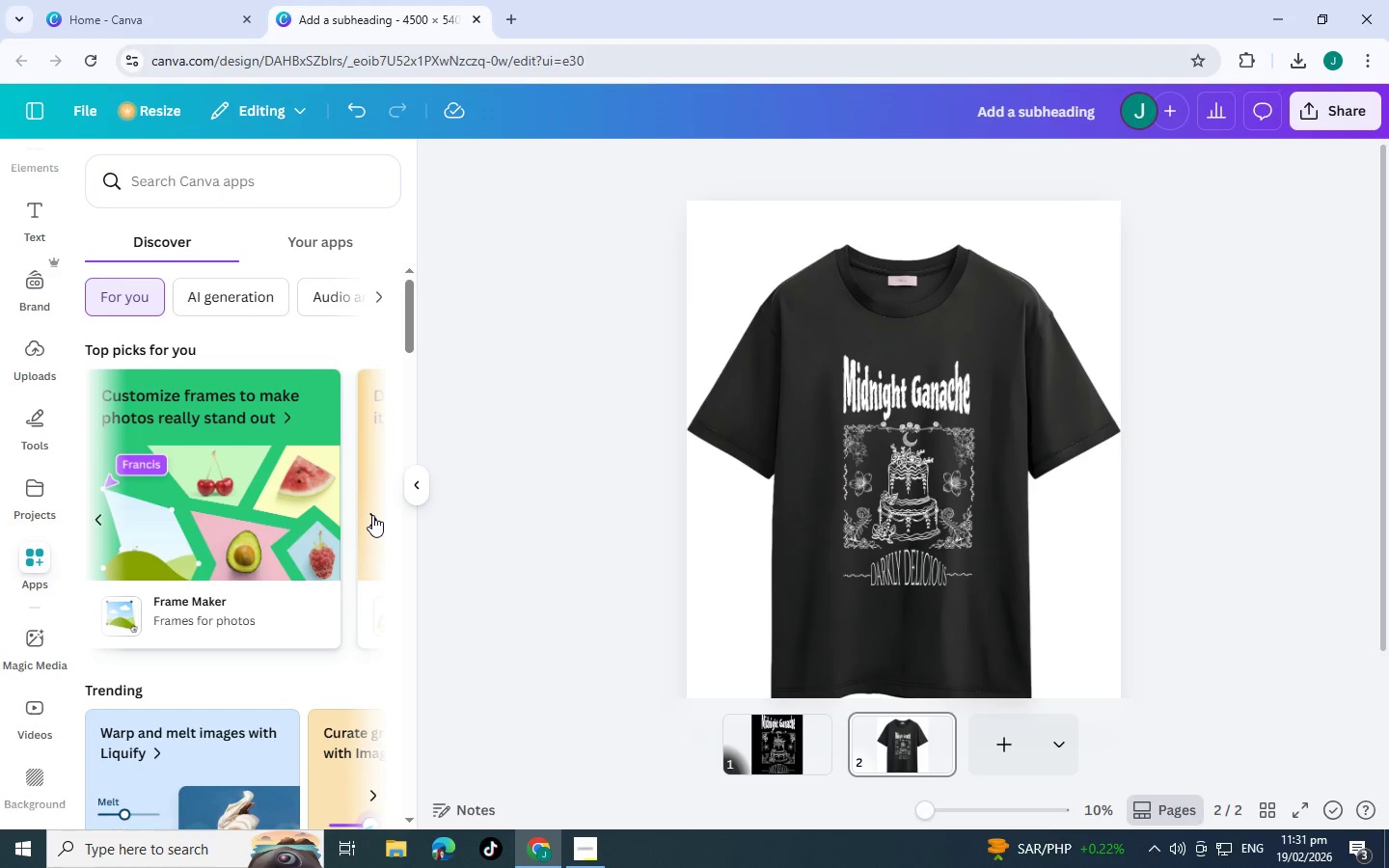 
left_click([372, 515])
 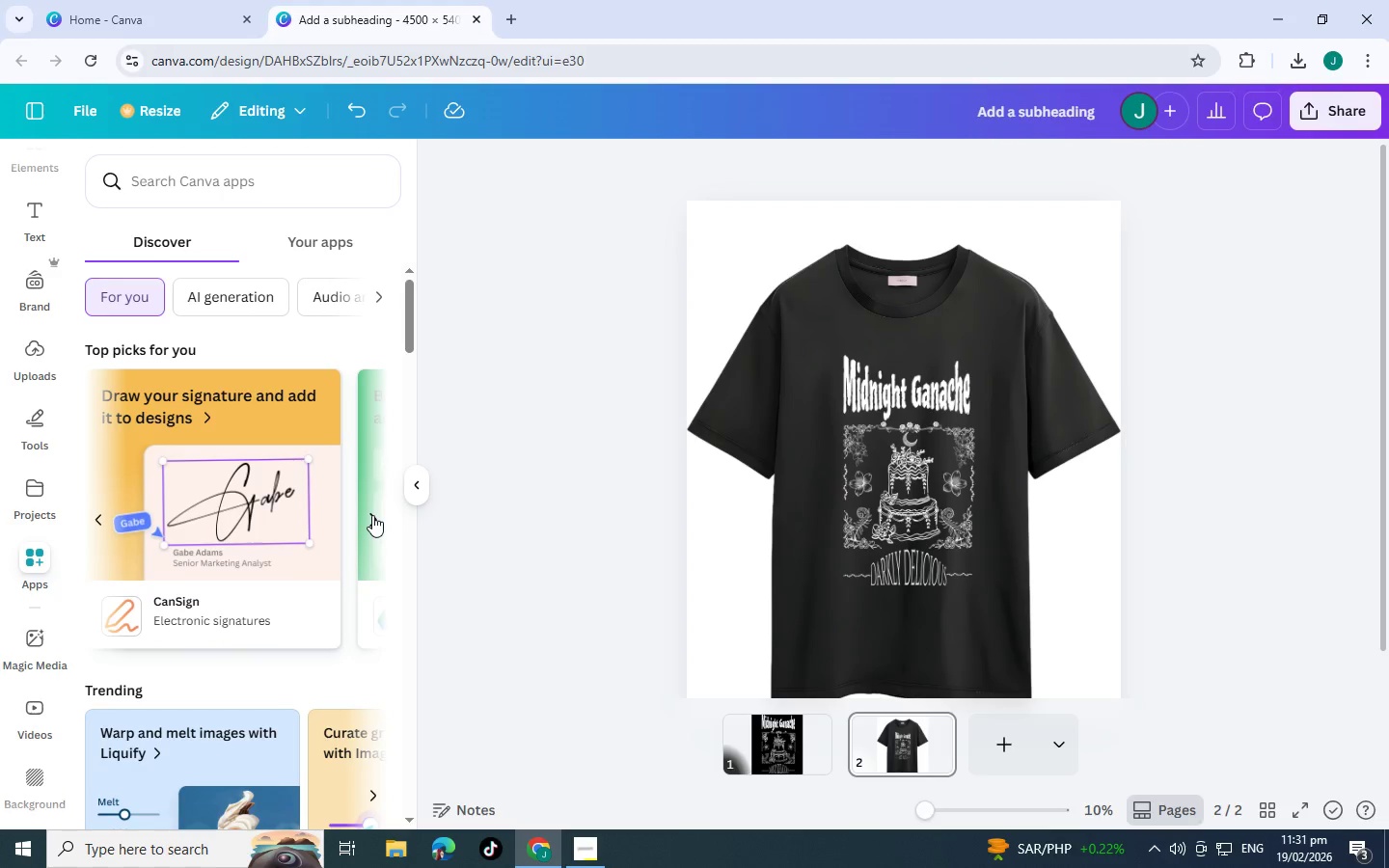 
left_click([372, 515])
 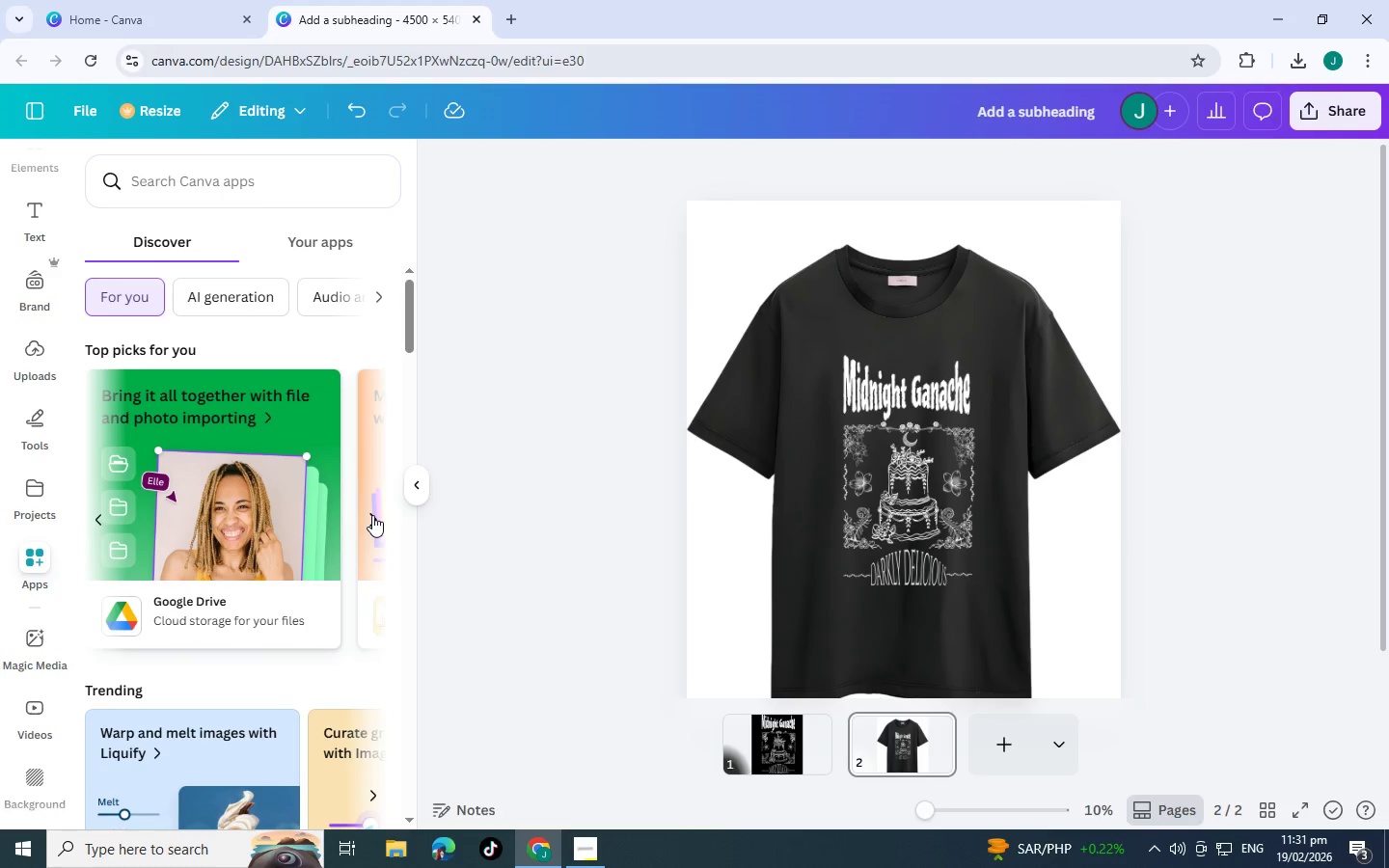 
left_click([372, 515])
 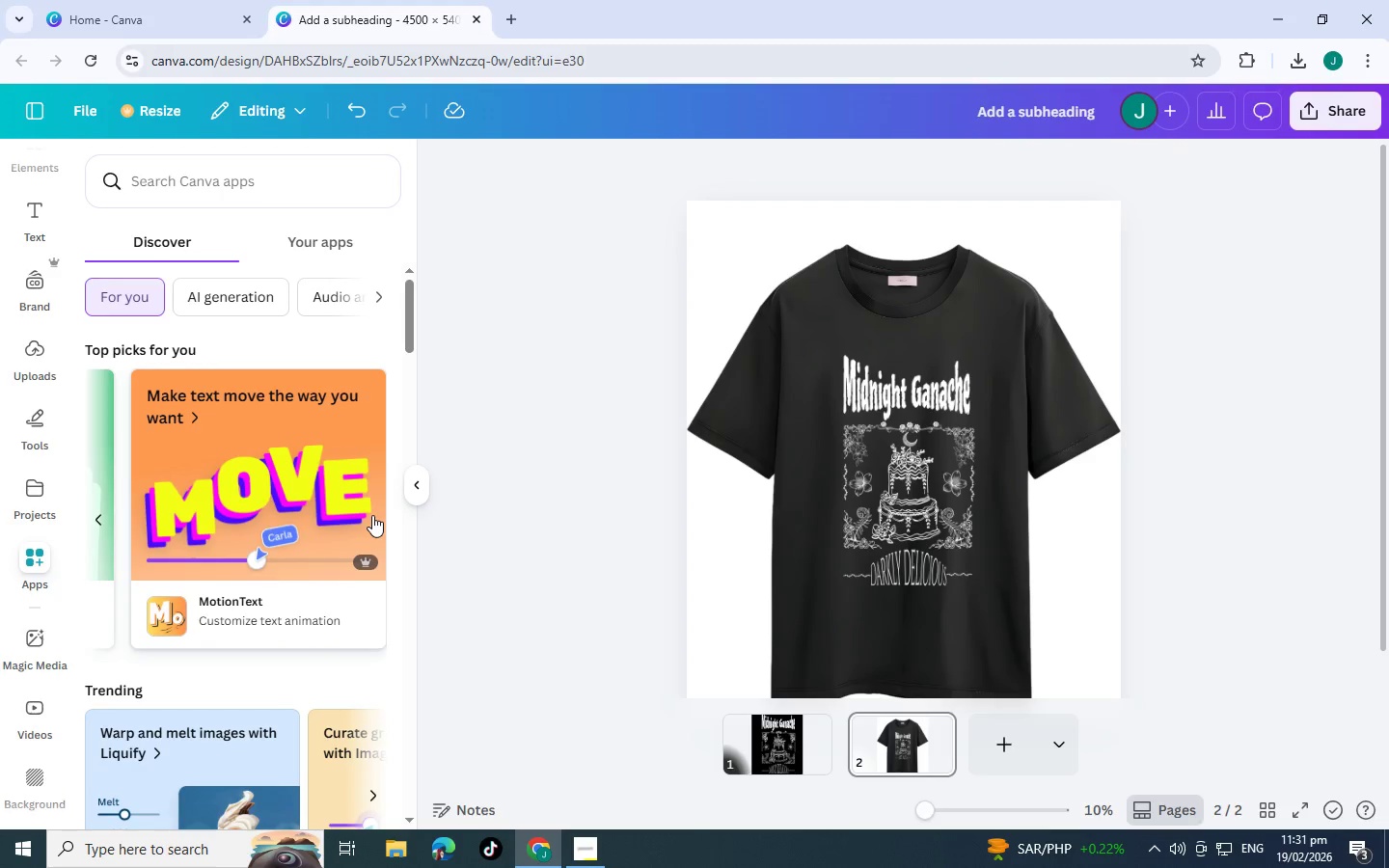 
scroll: coordinate [363, 497], scroll_direction: up, amount: 1.0
 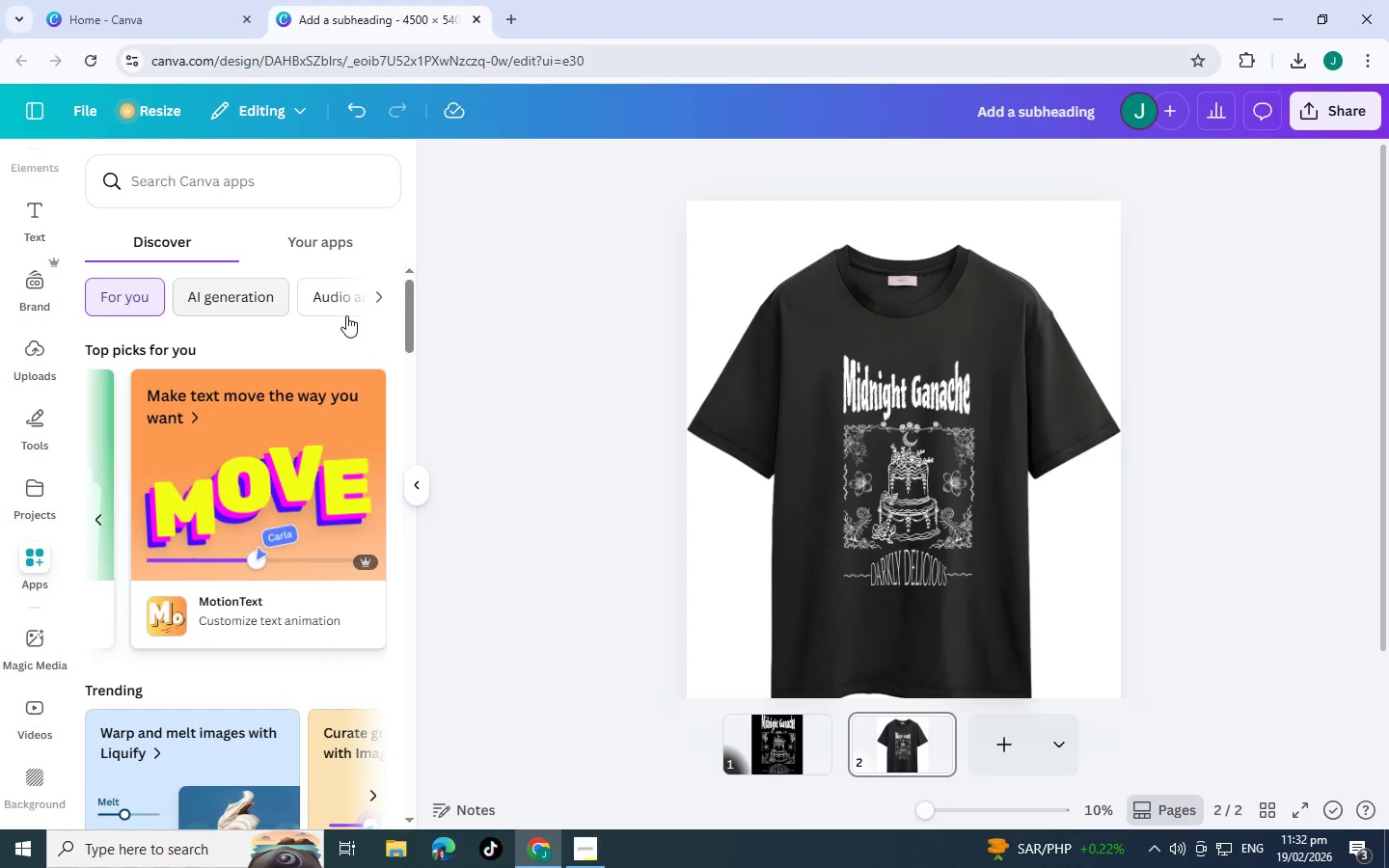 
left_click([380, 299])
 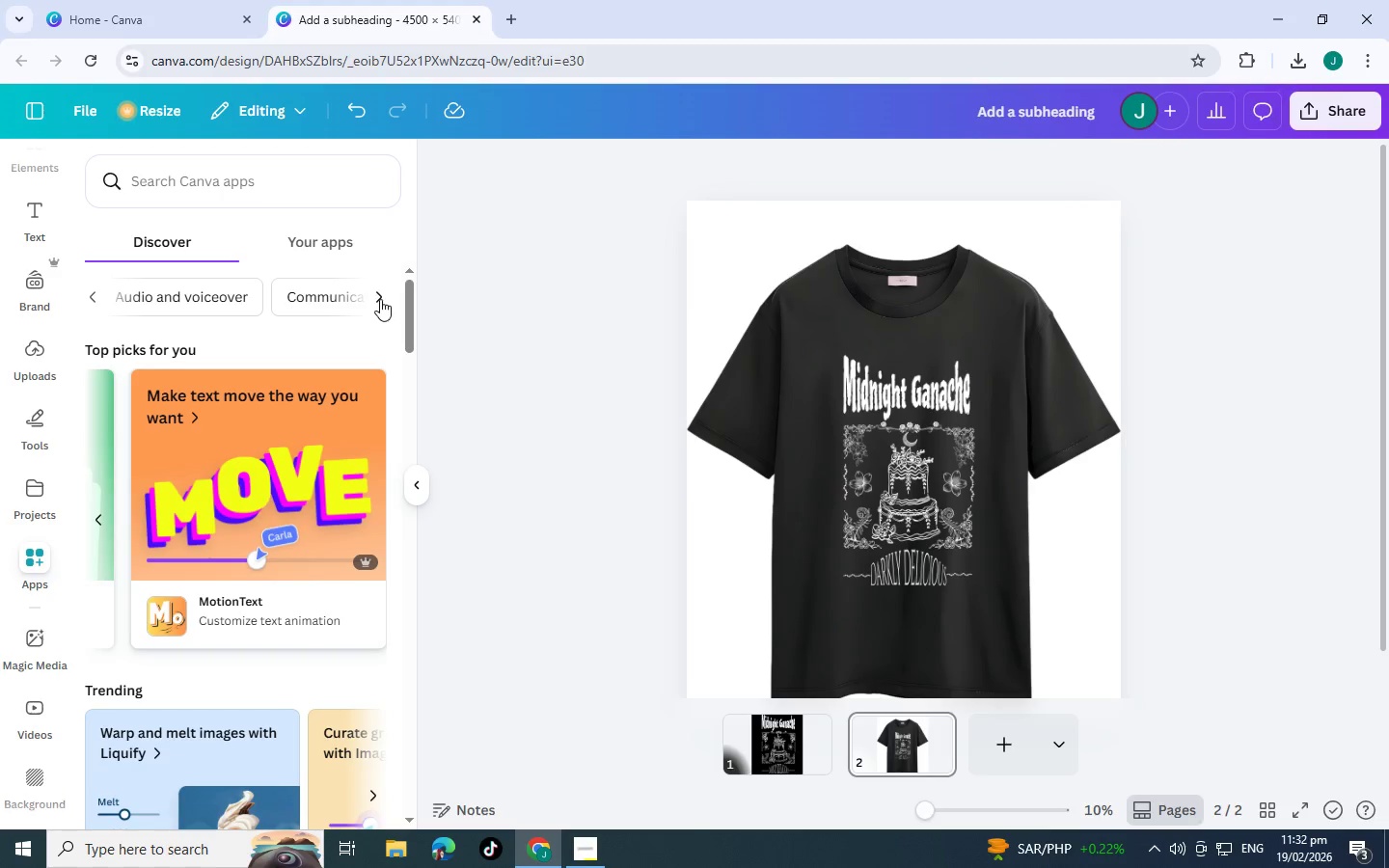 
left_click([380, 299])
 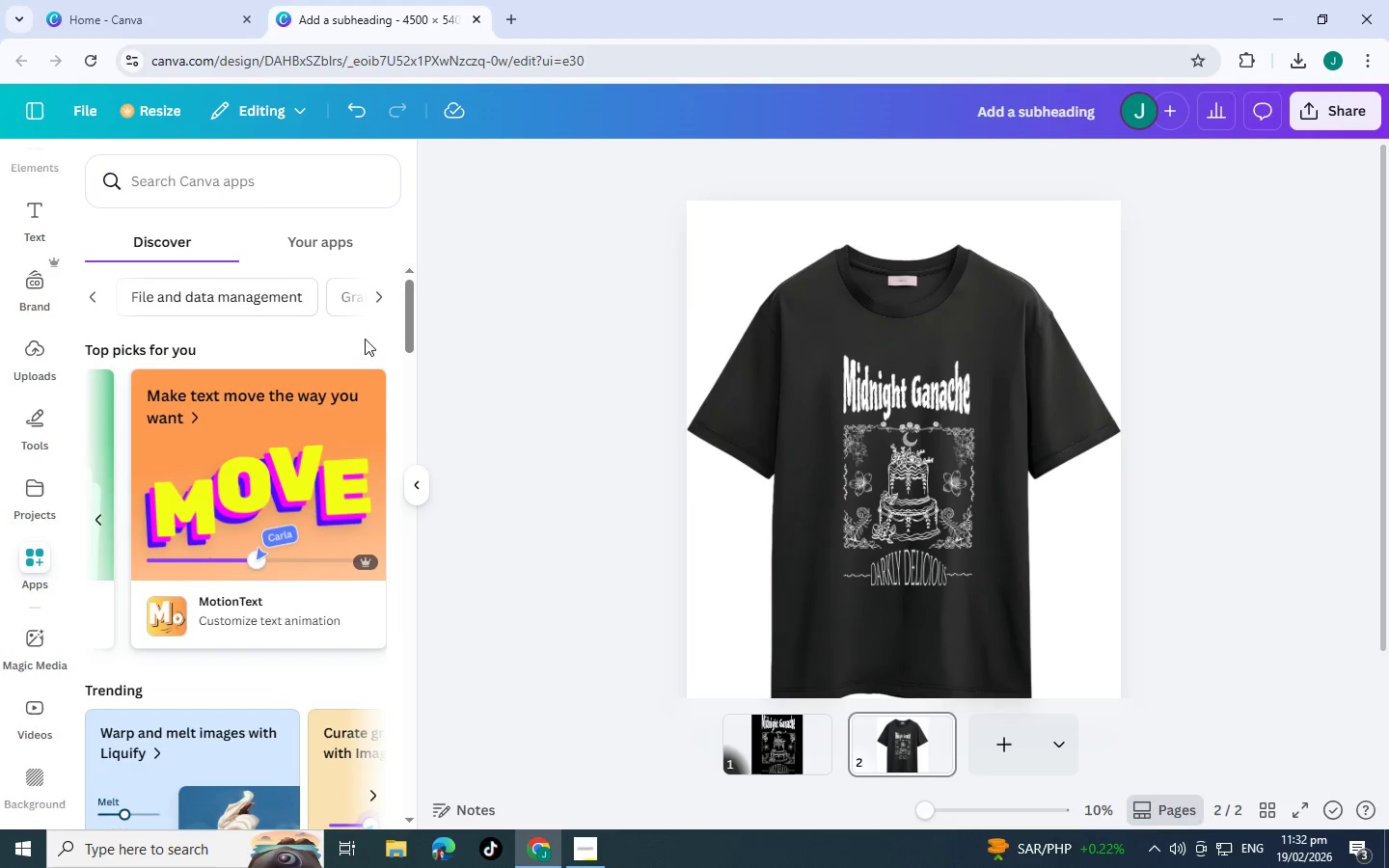 
scroll: coordinate [351, 363], scroll_direction: down, amount: 4.0
 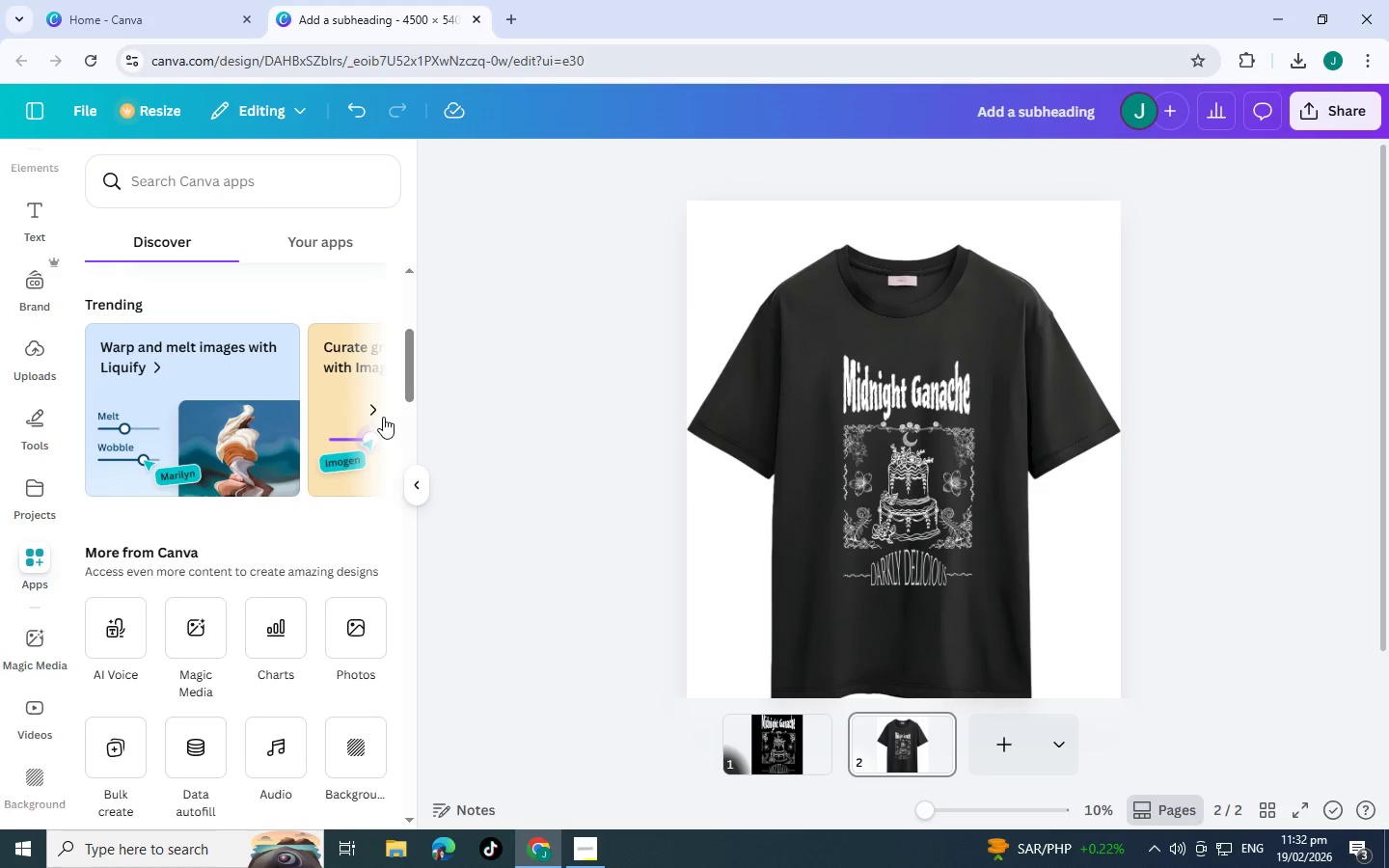 
left_click([379, 407])
 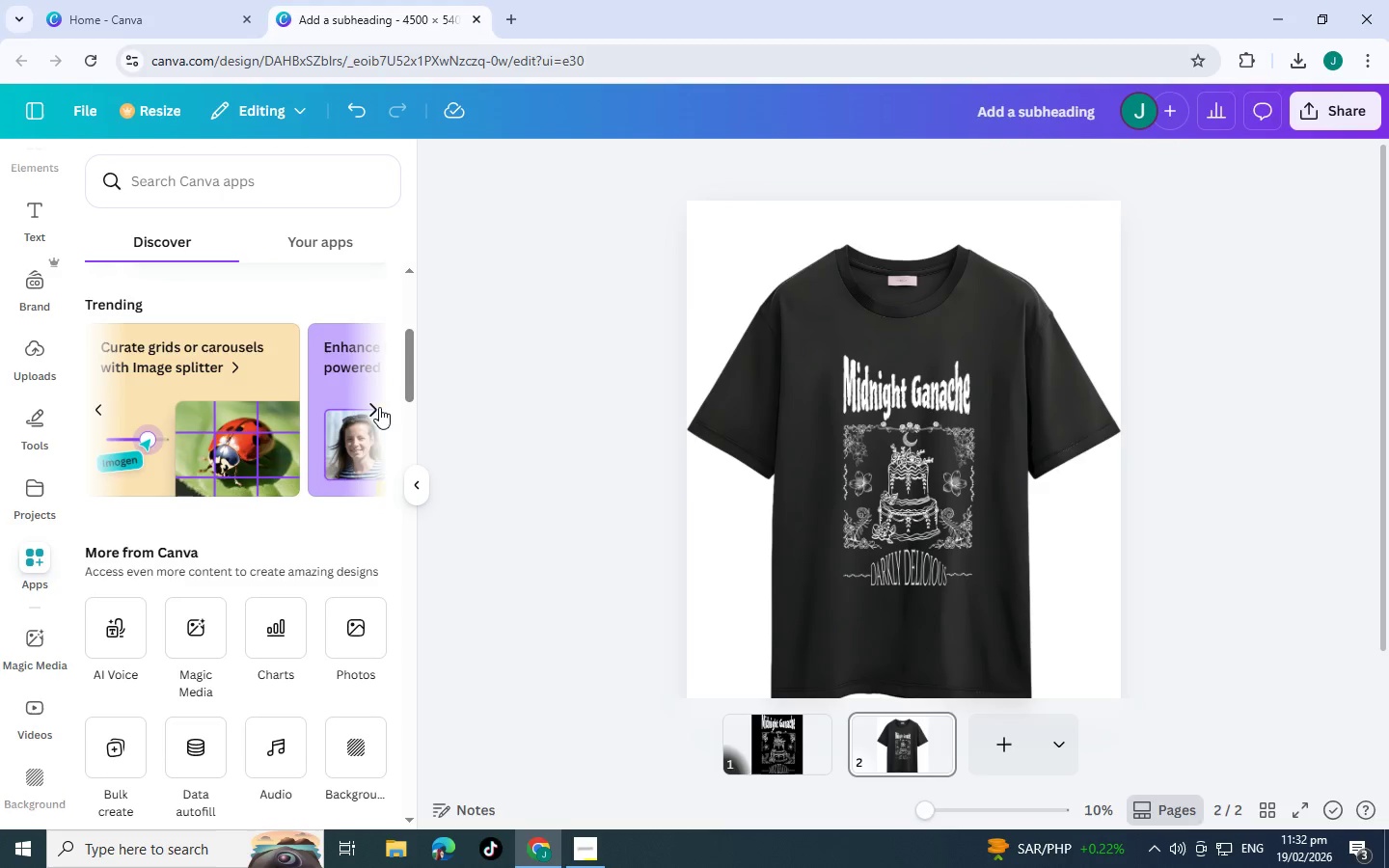 
left_click([379, 407])
 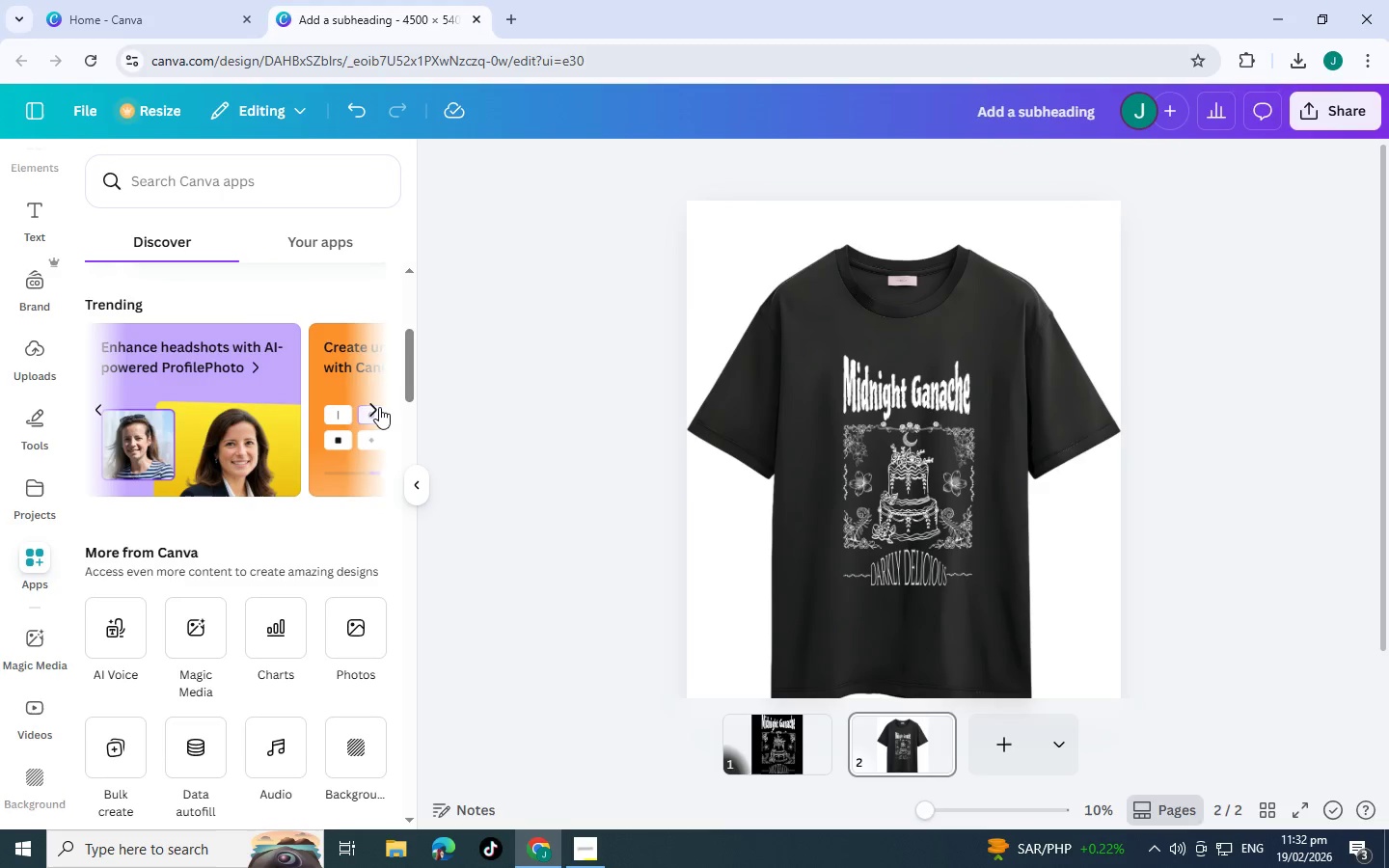 
left_click([379, 407])
 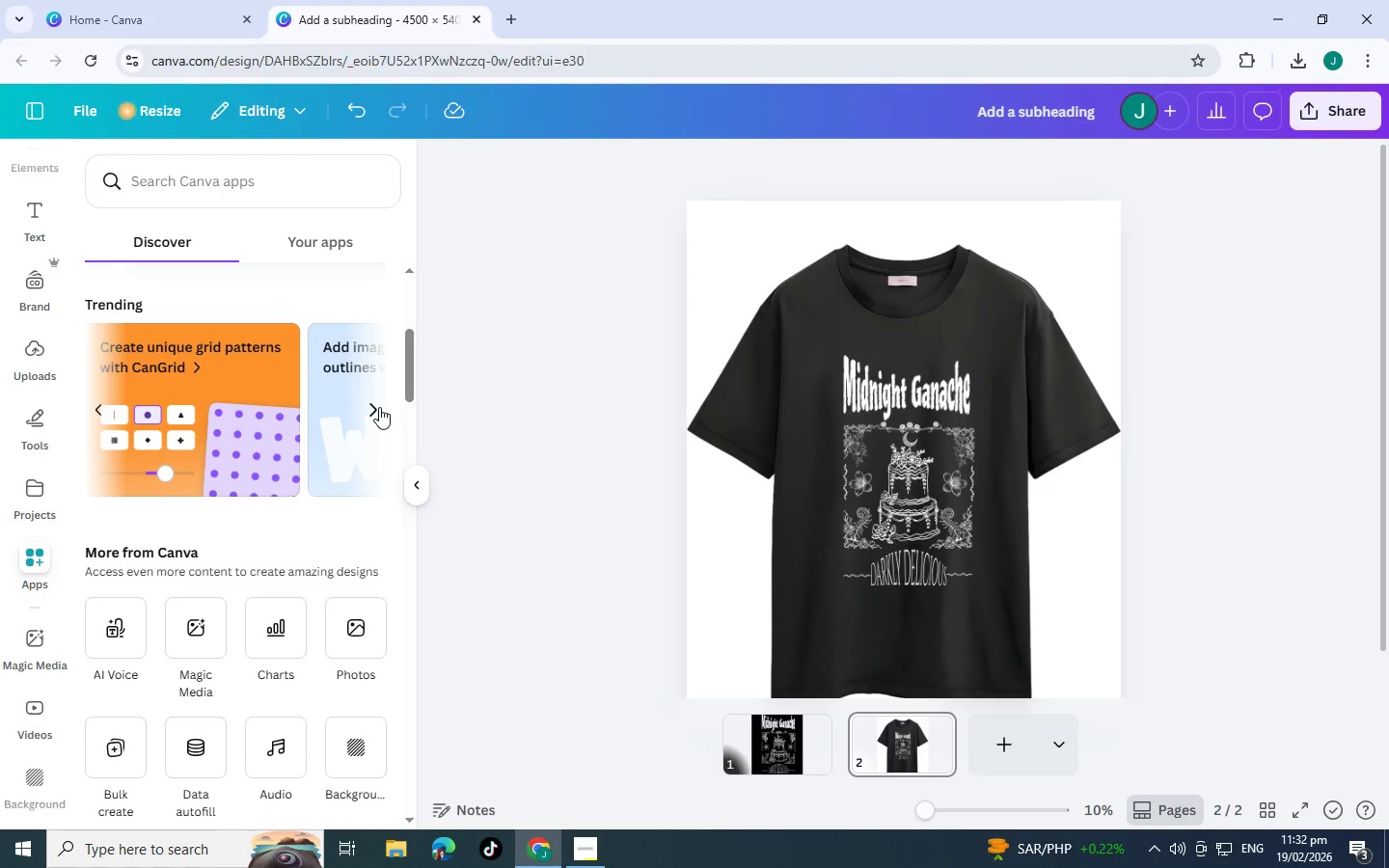 
left_click([379, 407])
 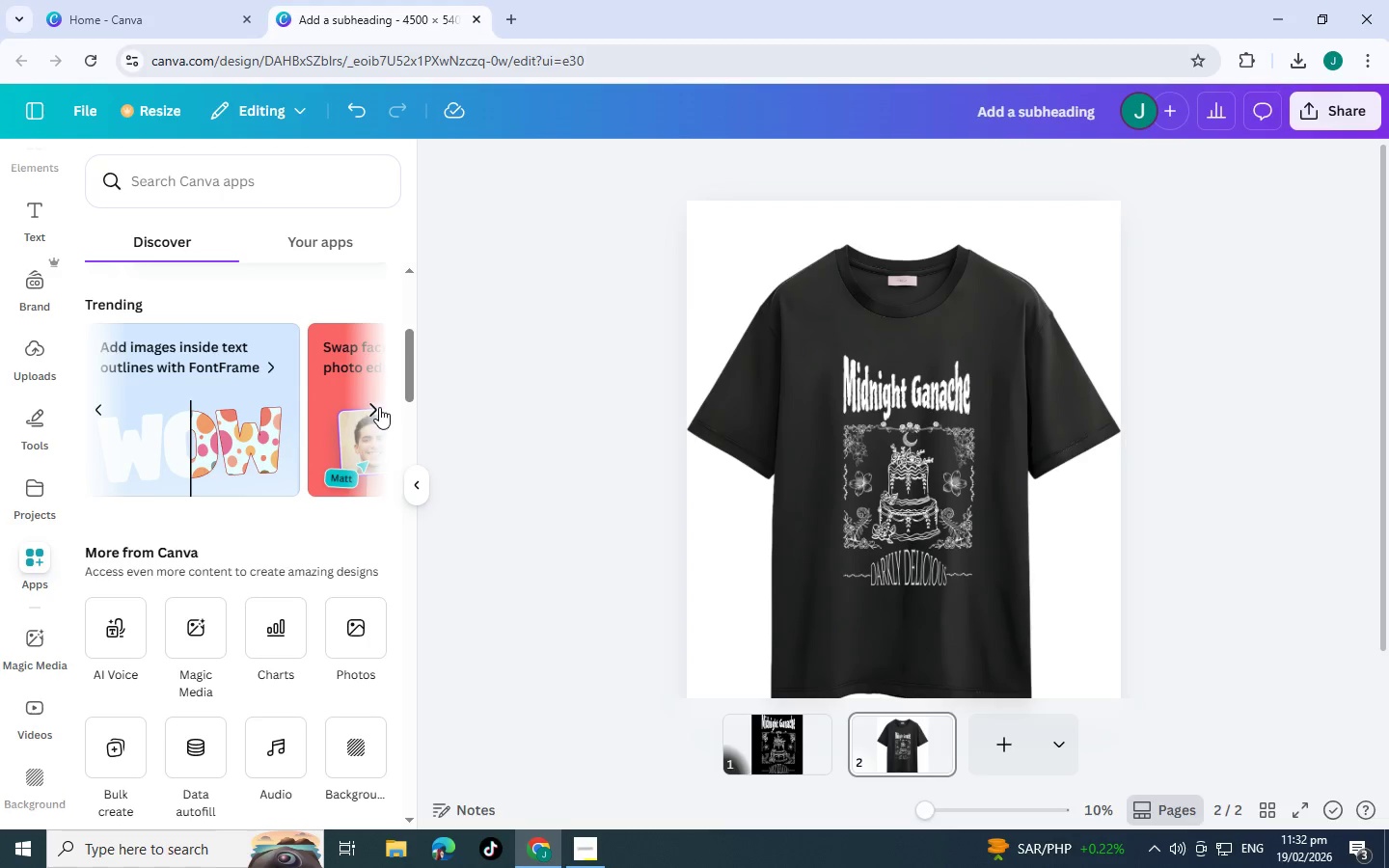 
left_click([379, 407])
 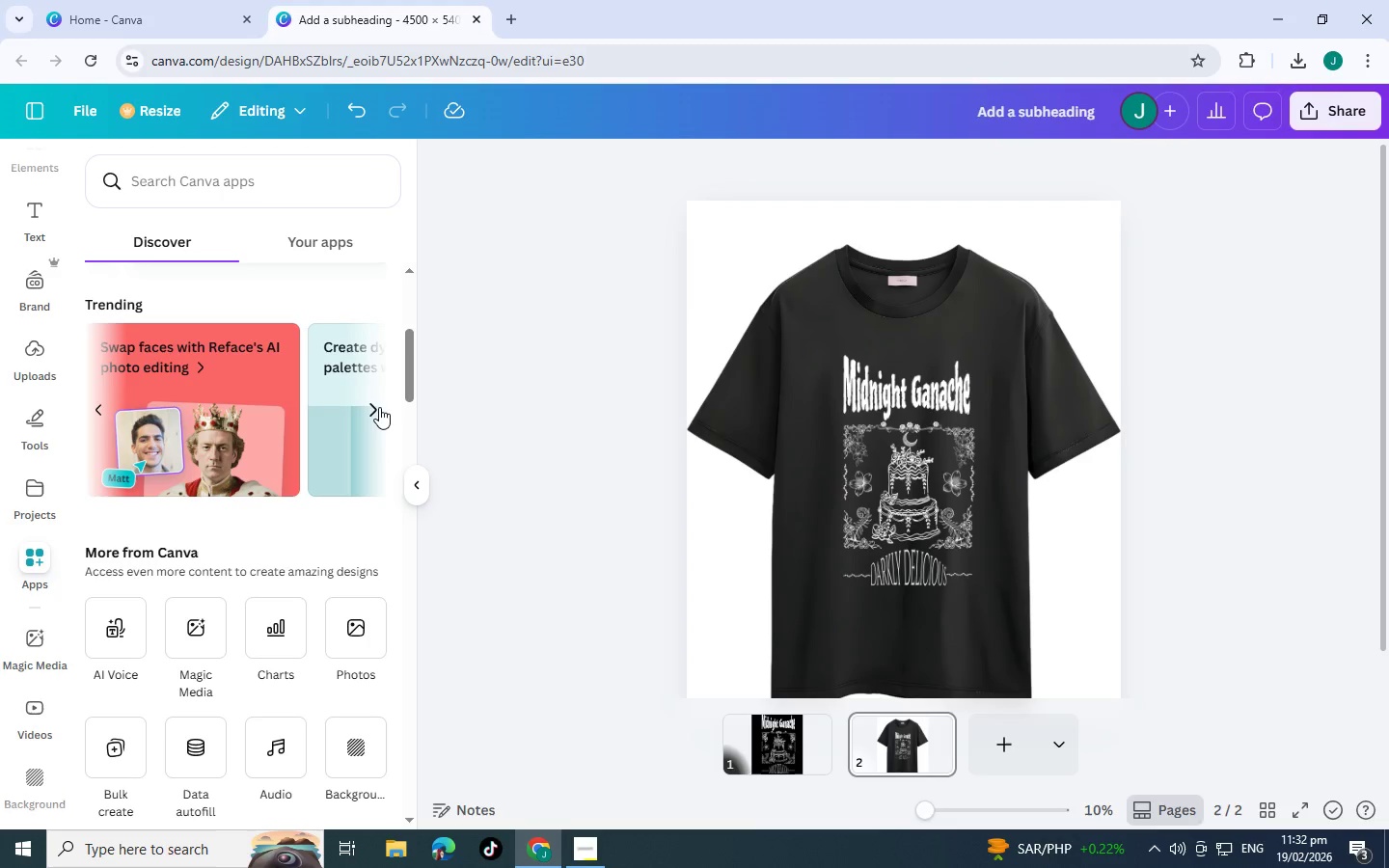 
left_click([379, 407])
 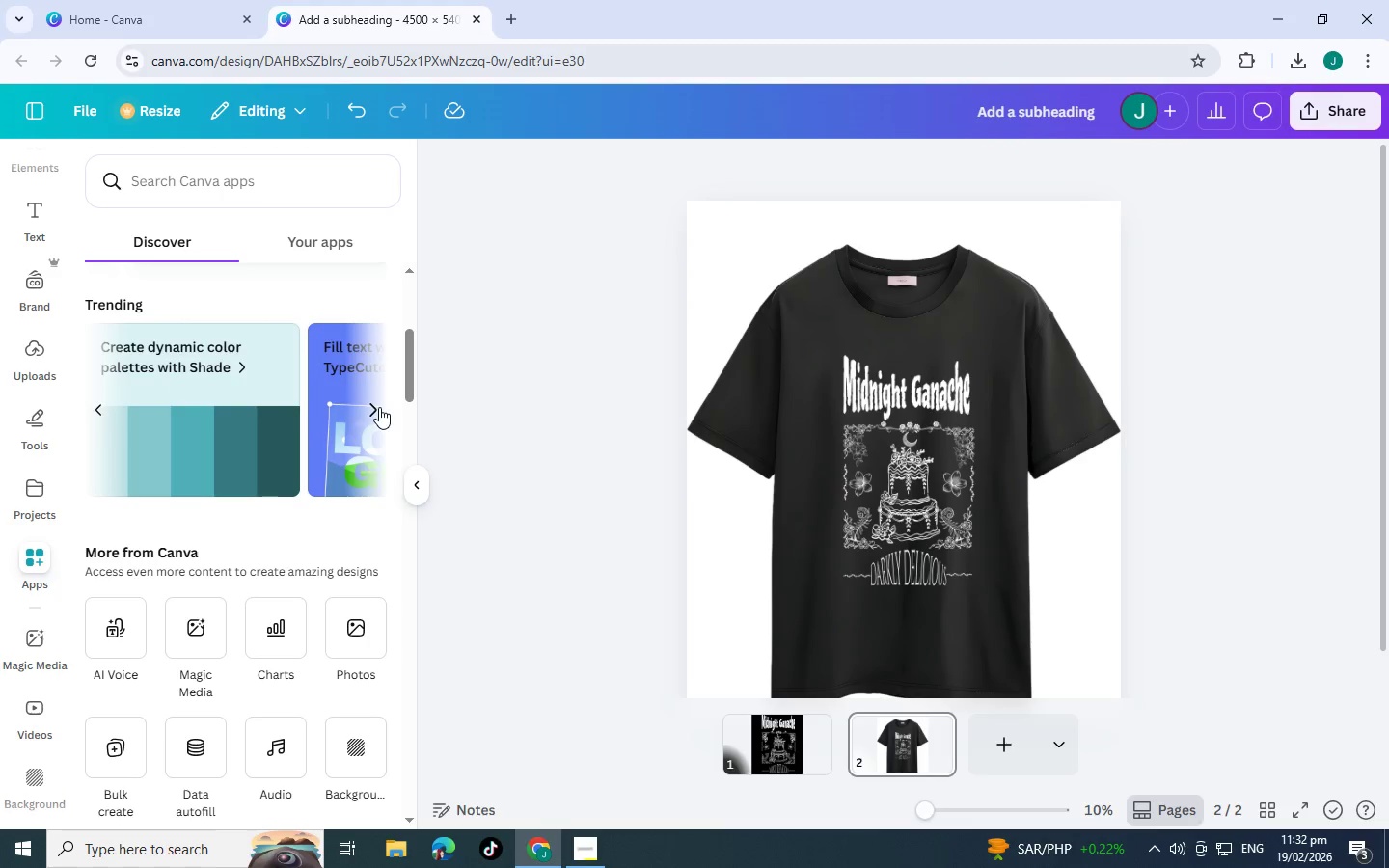 
left_click([379, 407])
 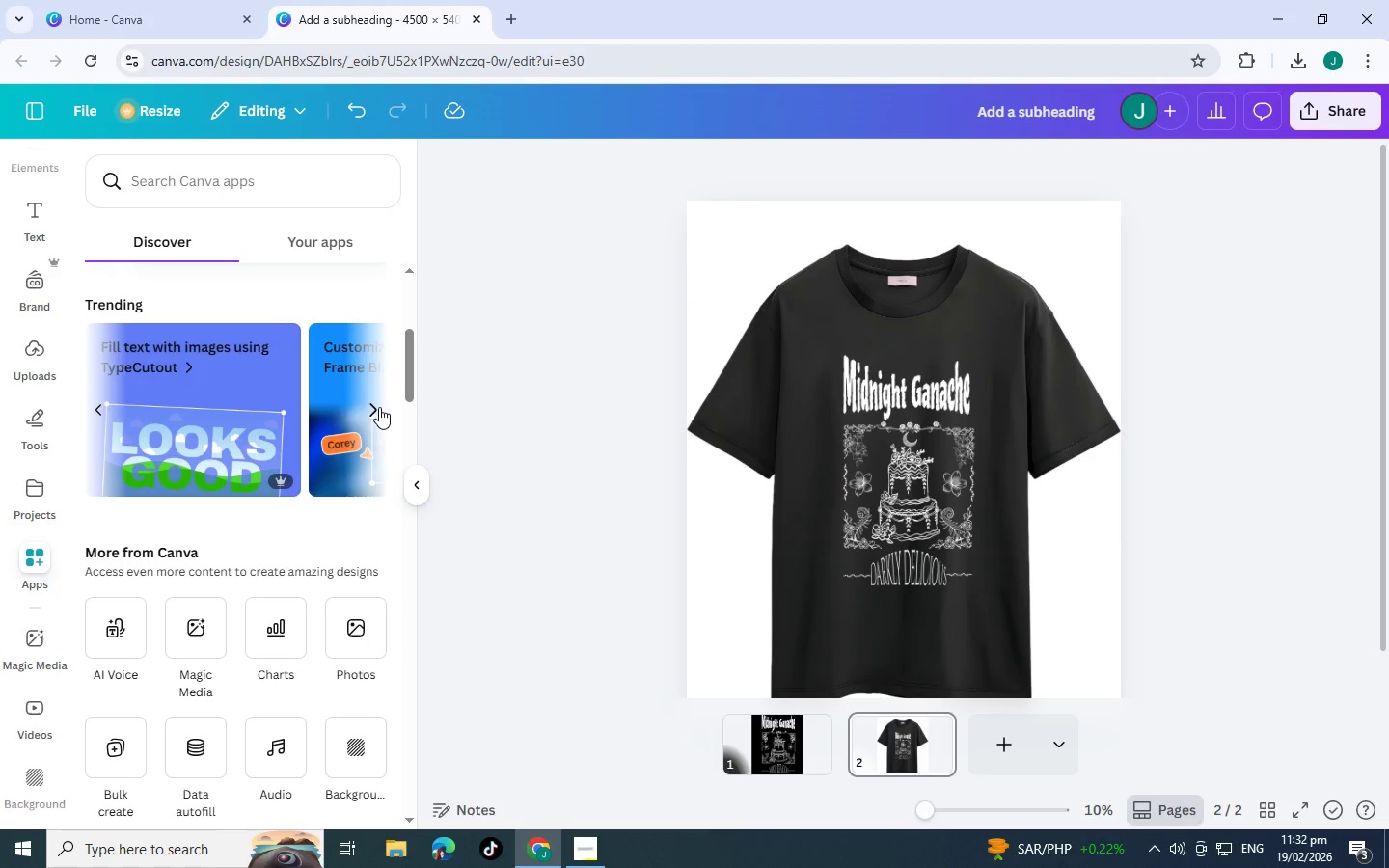 
left_click([379, 407])
 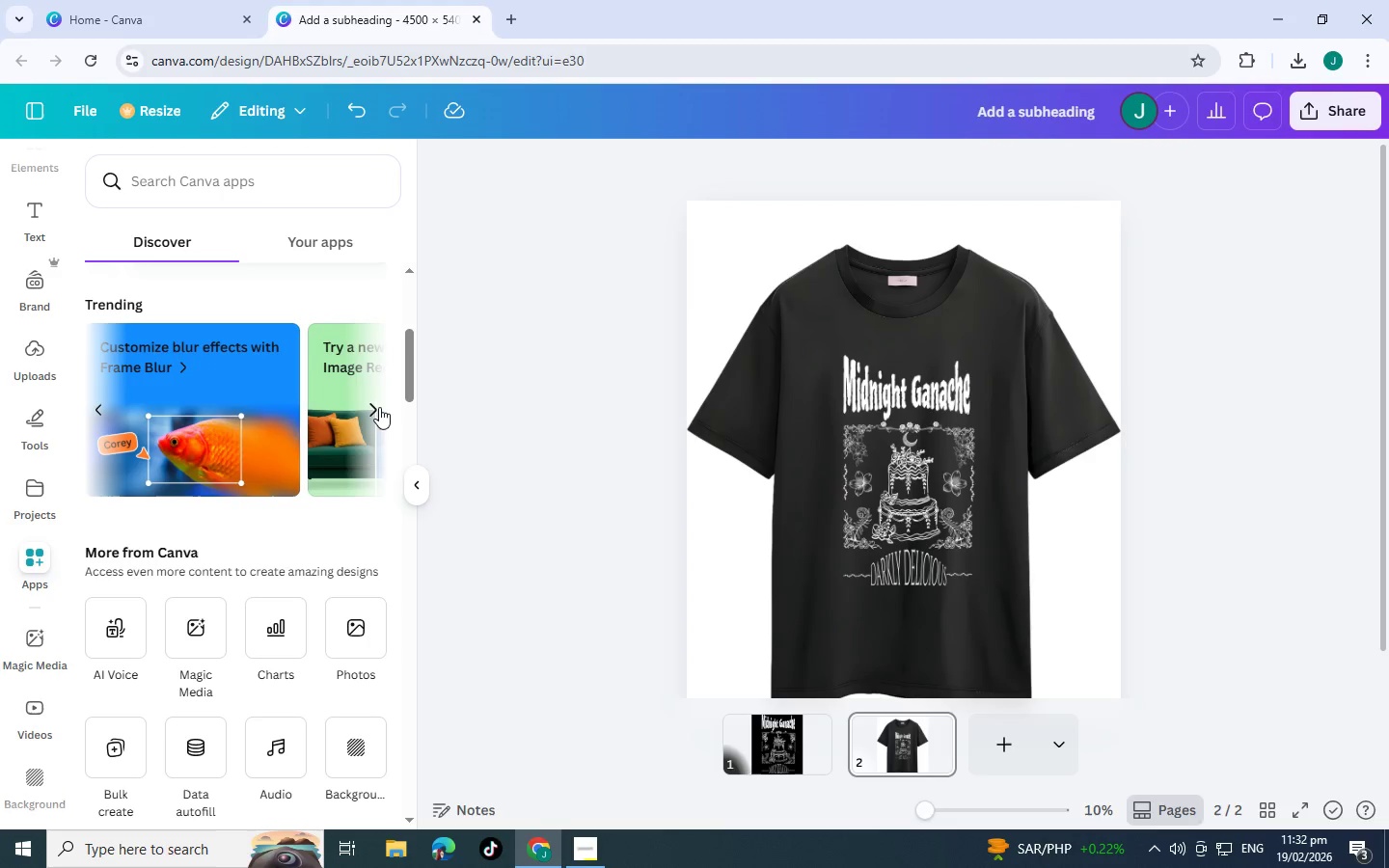 
left_click([379, 407])
 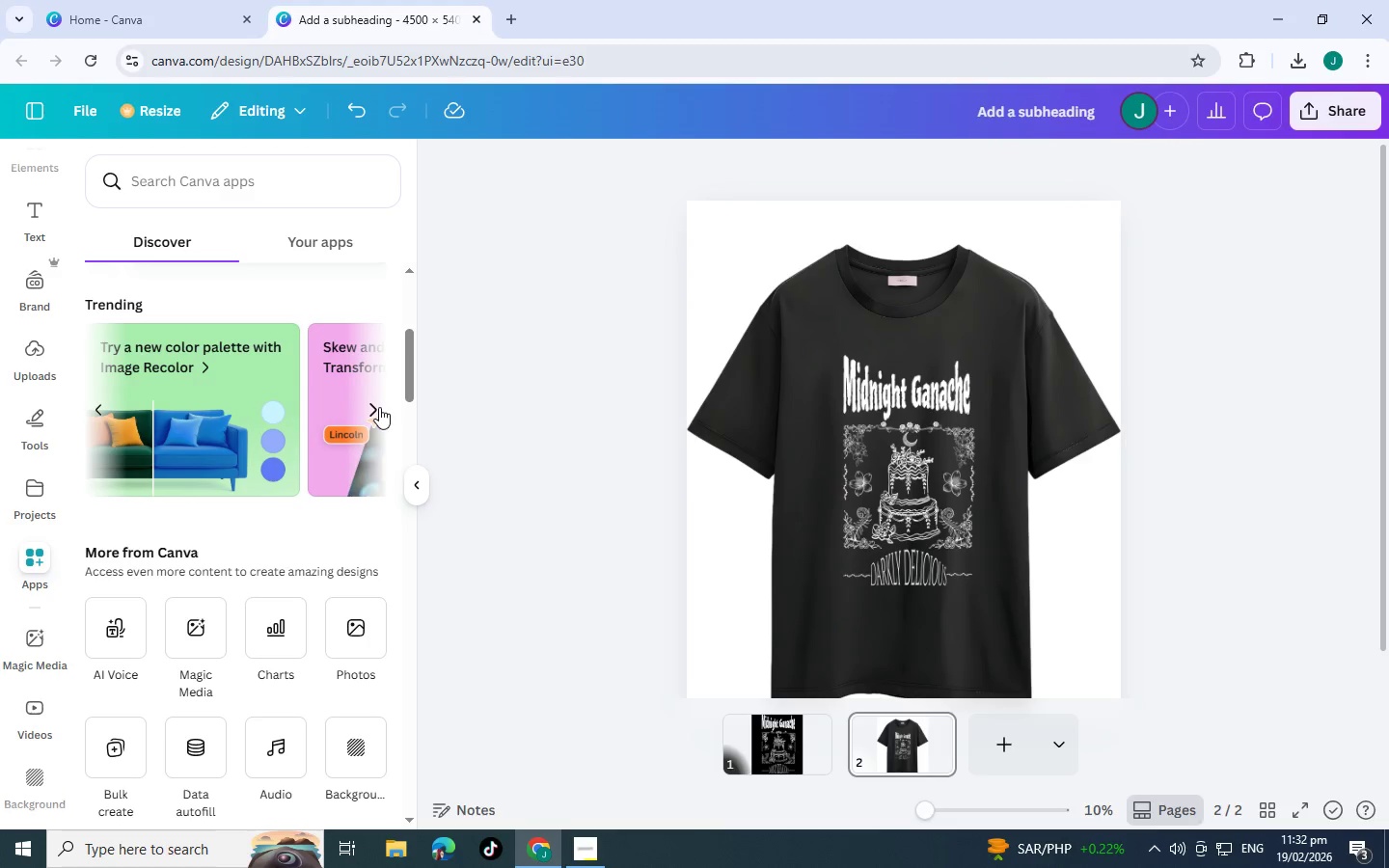 
left_click([379, 407])
 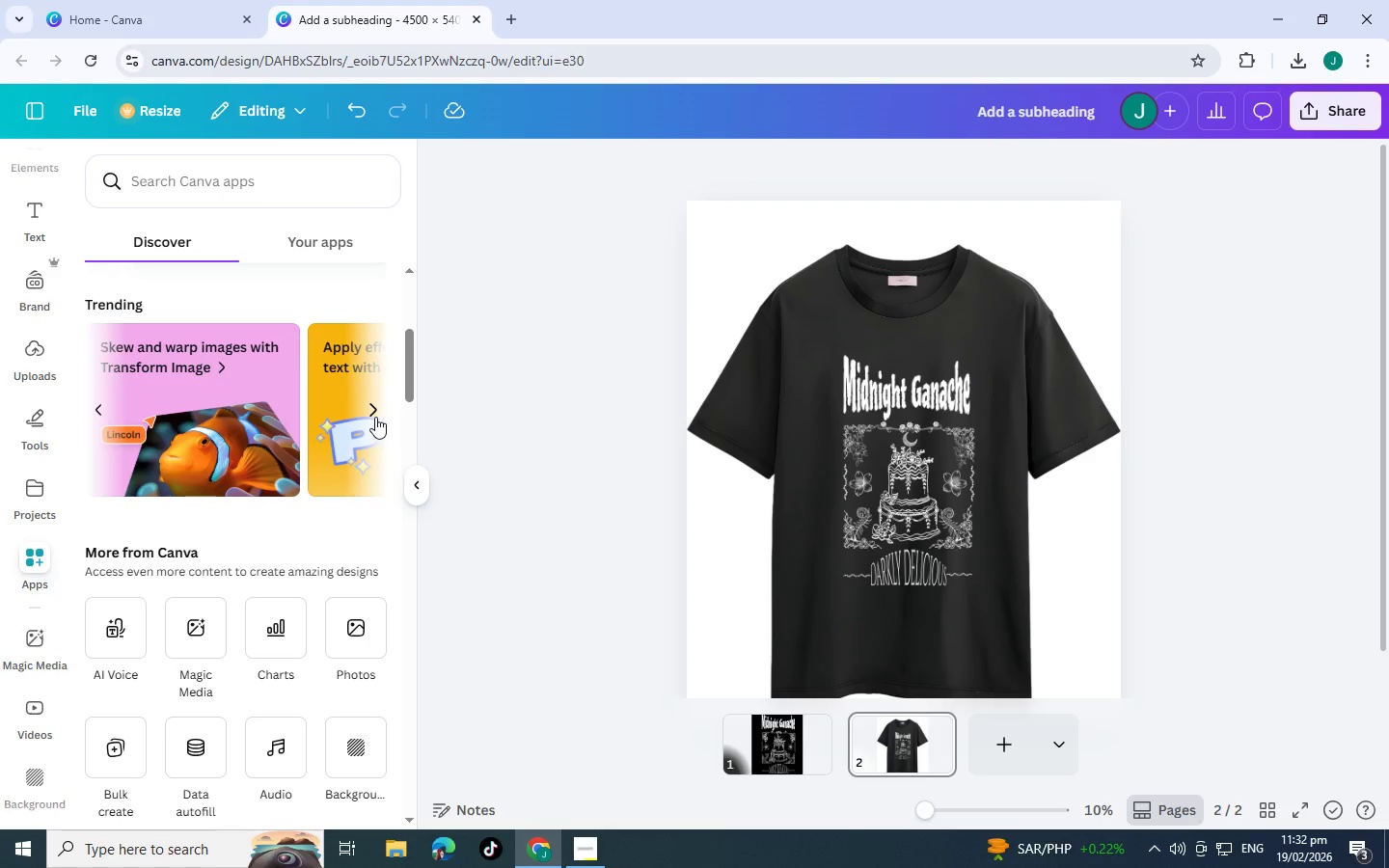 
left_click([375, 414])
 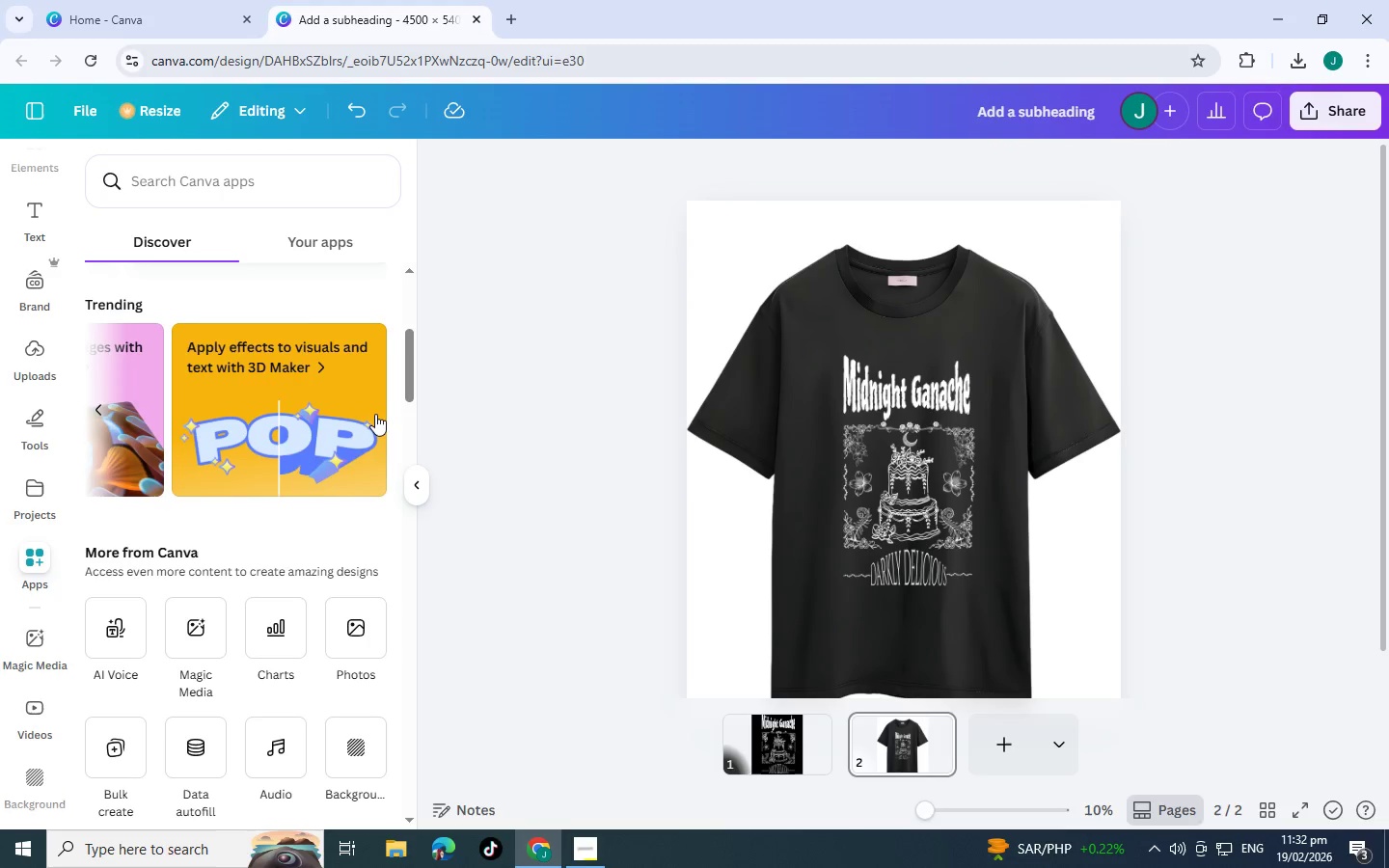 
left_click([375, 414])
 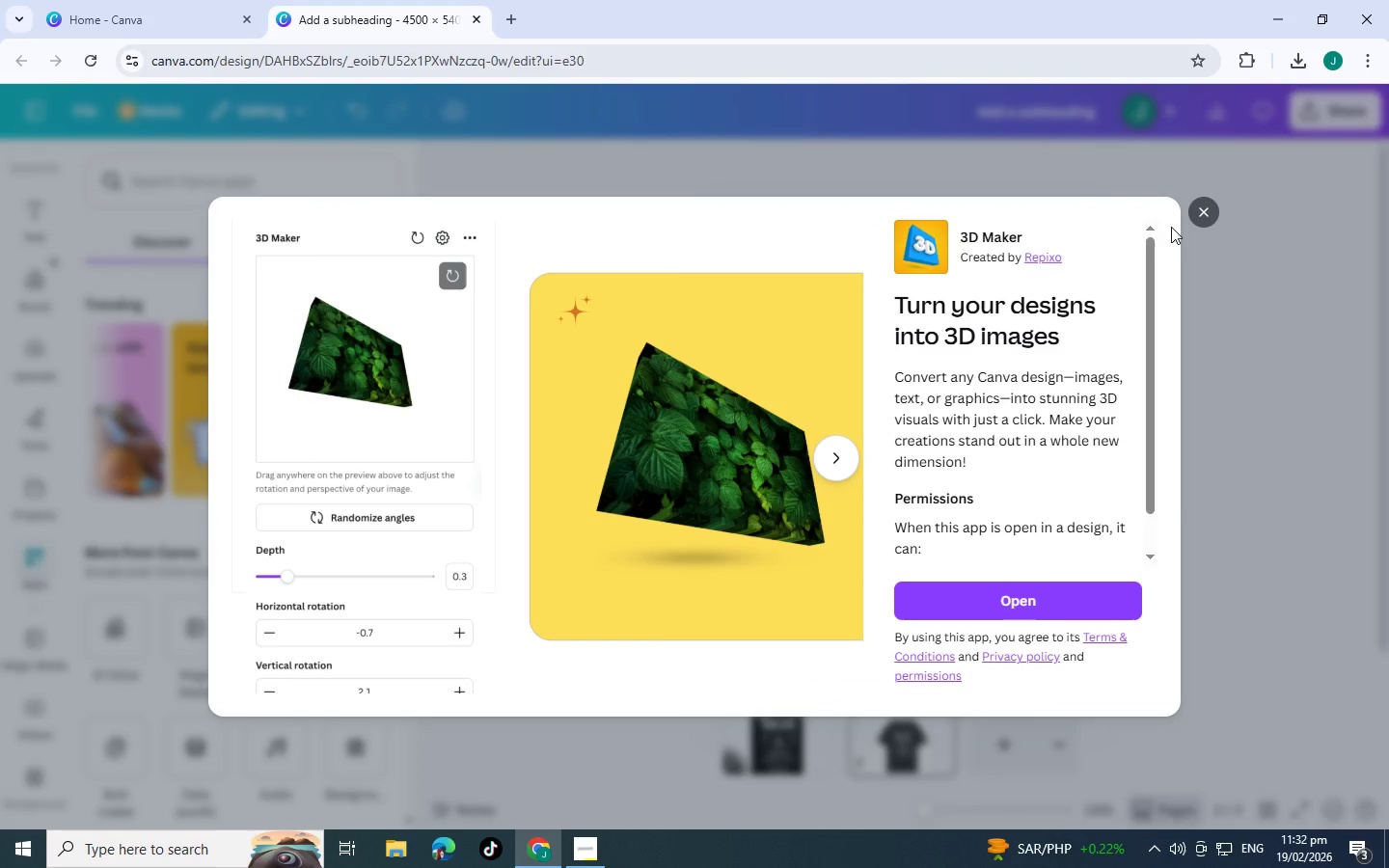 
left_click([1201, 207])
 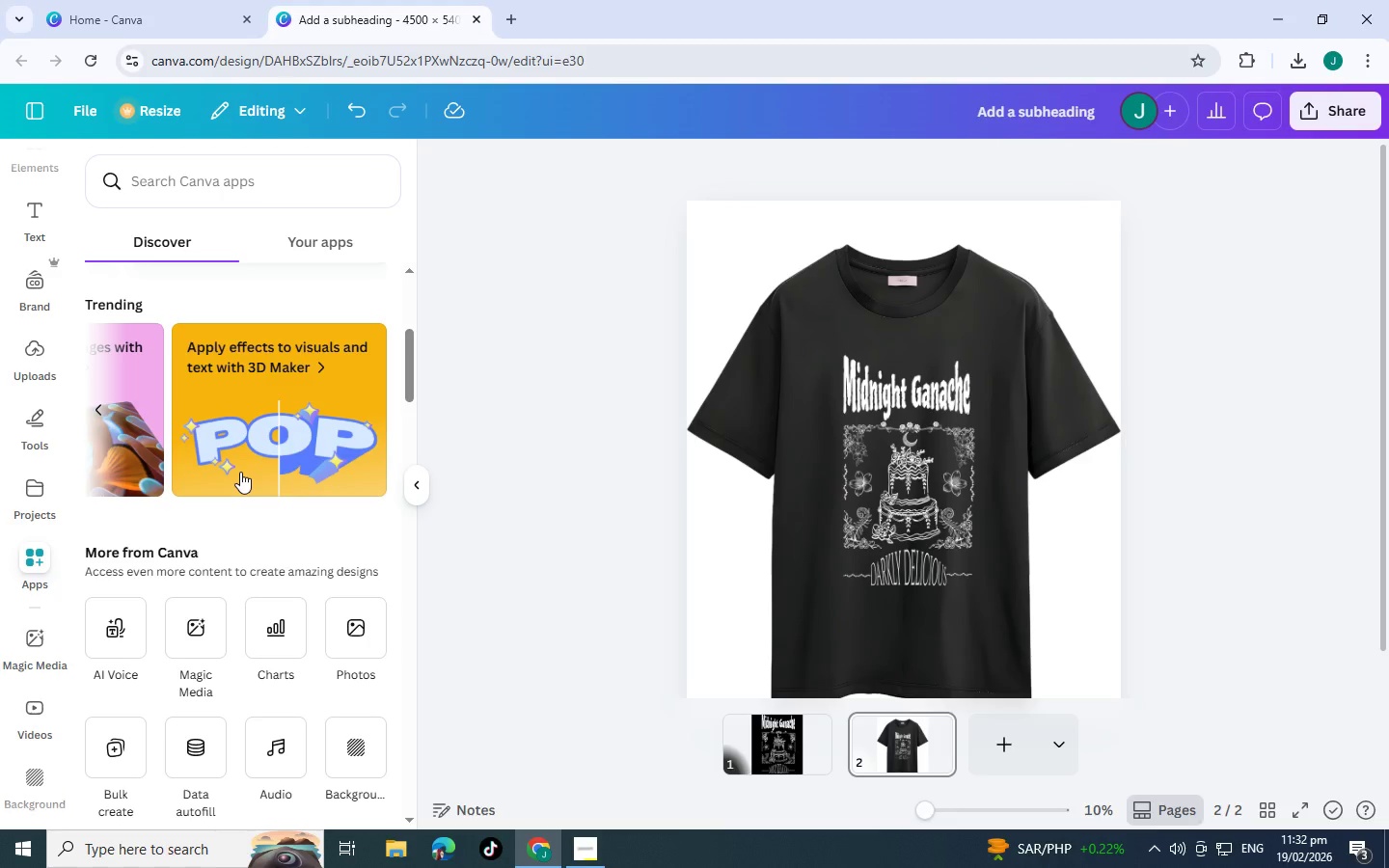 
scroll: coordinate [131, 455], scroll_direction: down, amount: 6.0
 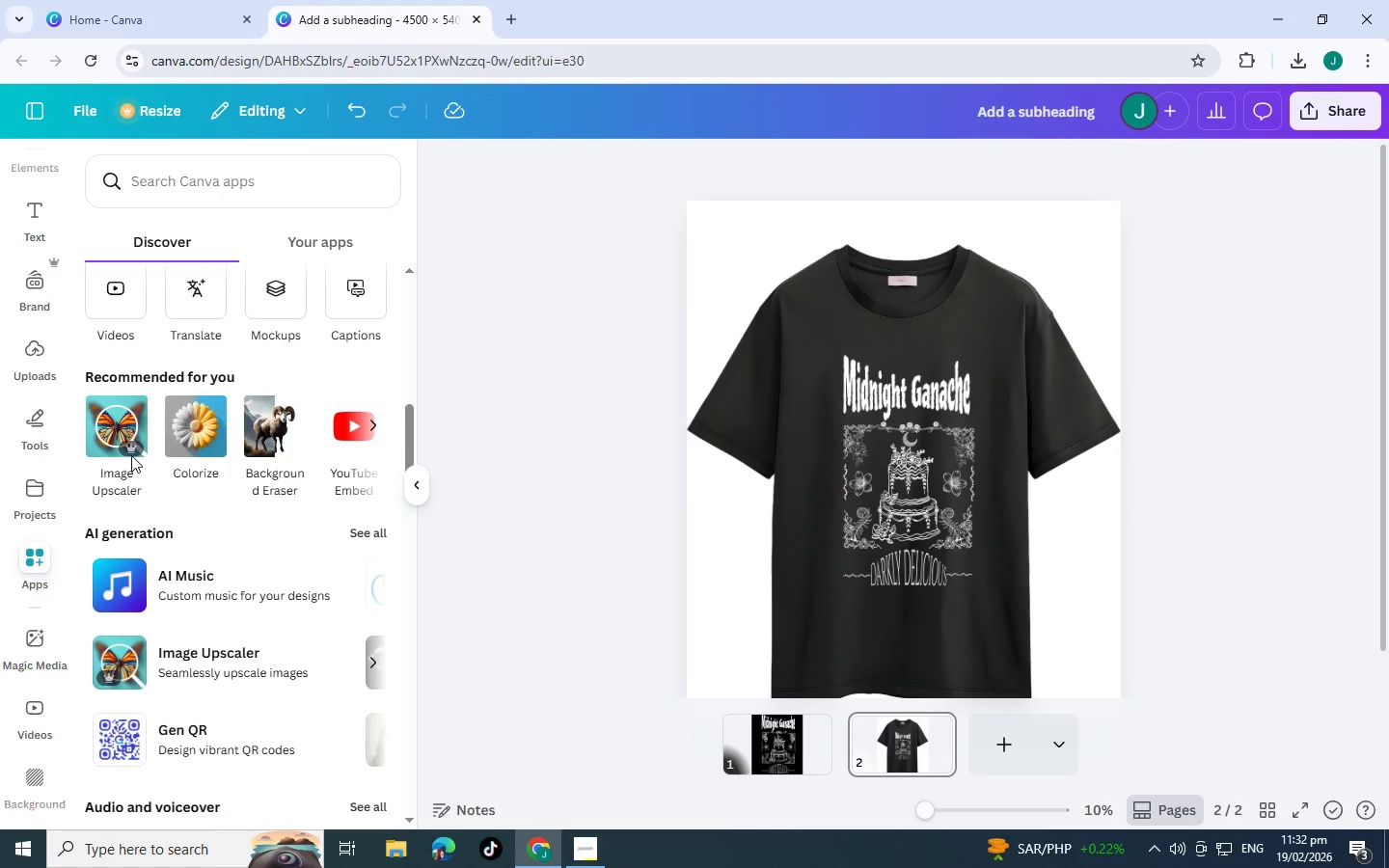 
scroll: coordinate [160, 482], scroll_direction: up, amount: 4.0
 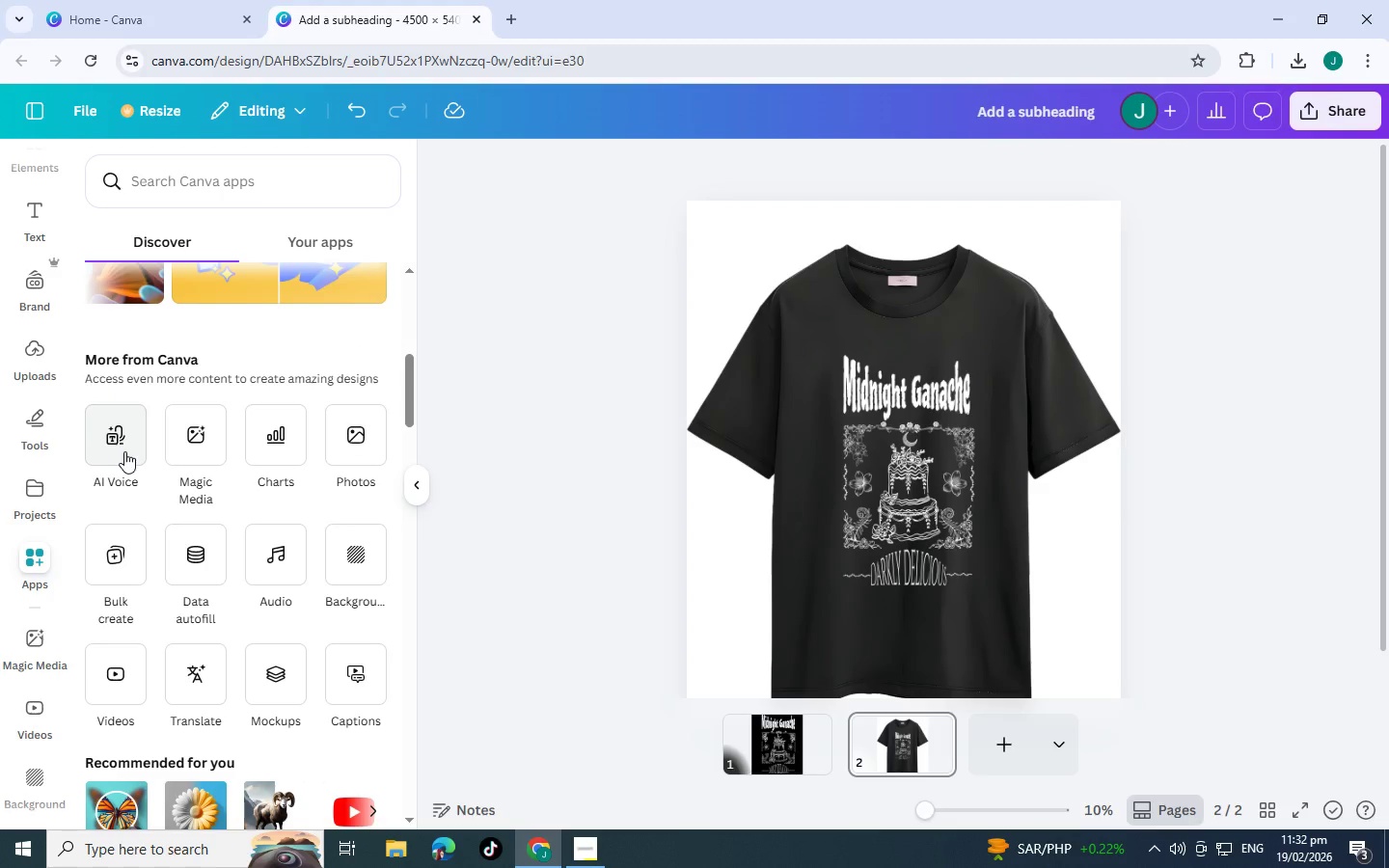 
scroll: coordinate [124, 447], scroll_direction: down, amount: 1.0
 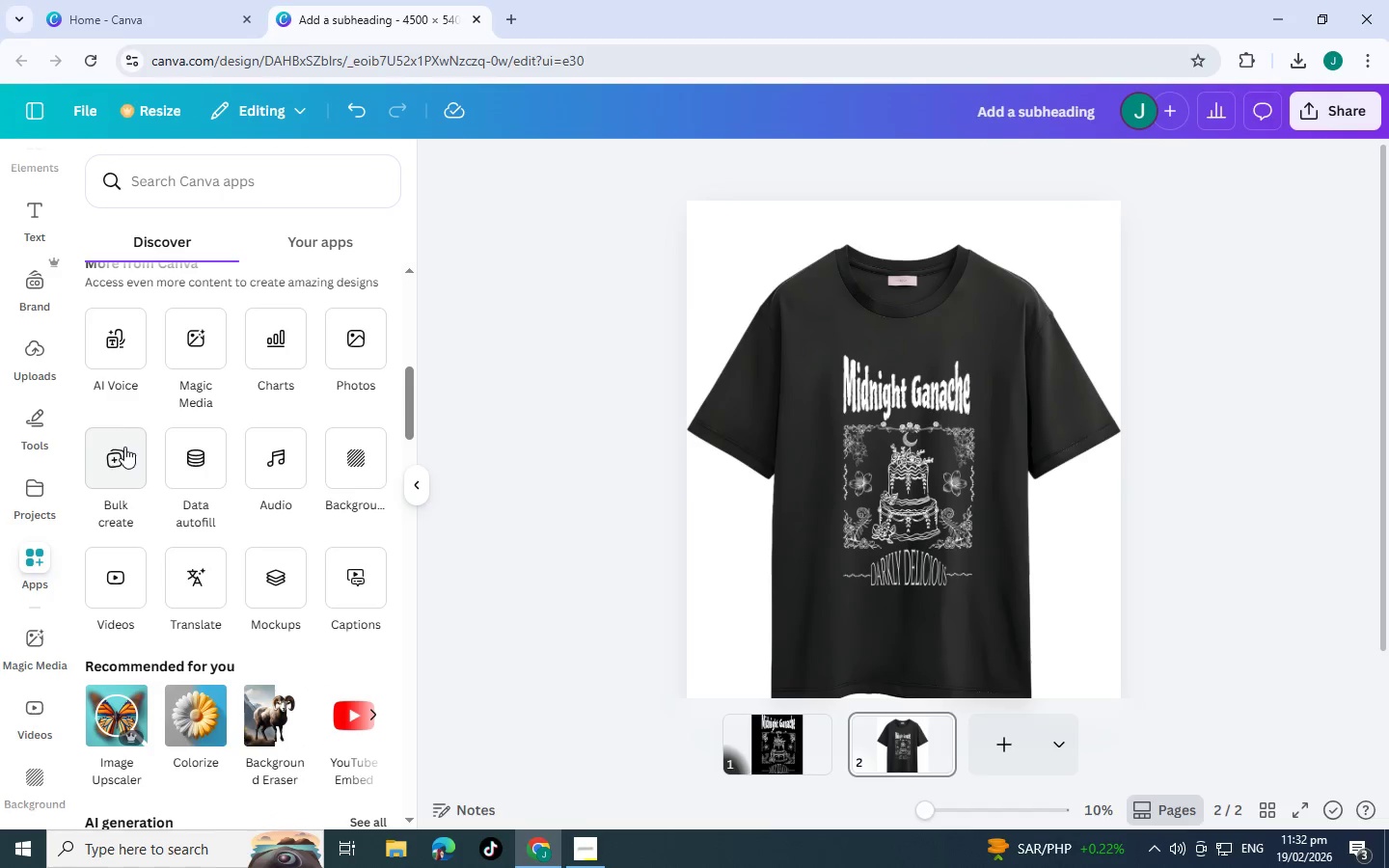 
mouse_move([156, 417])
 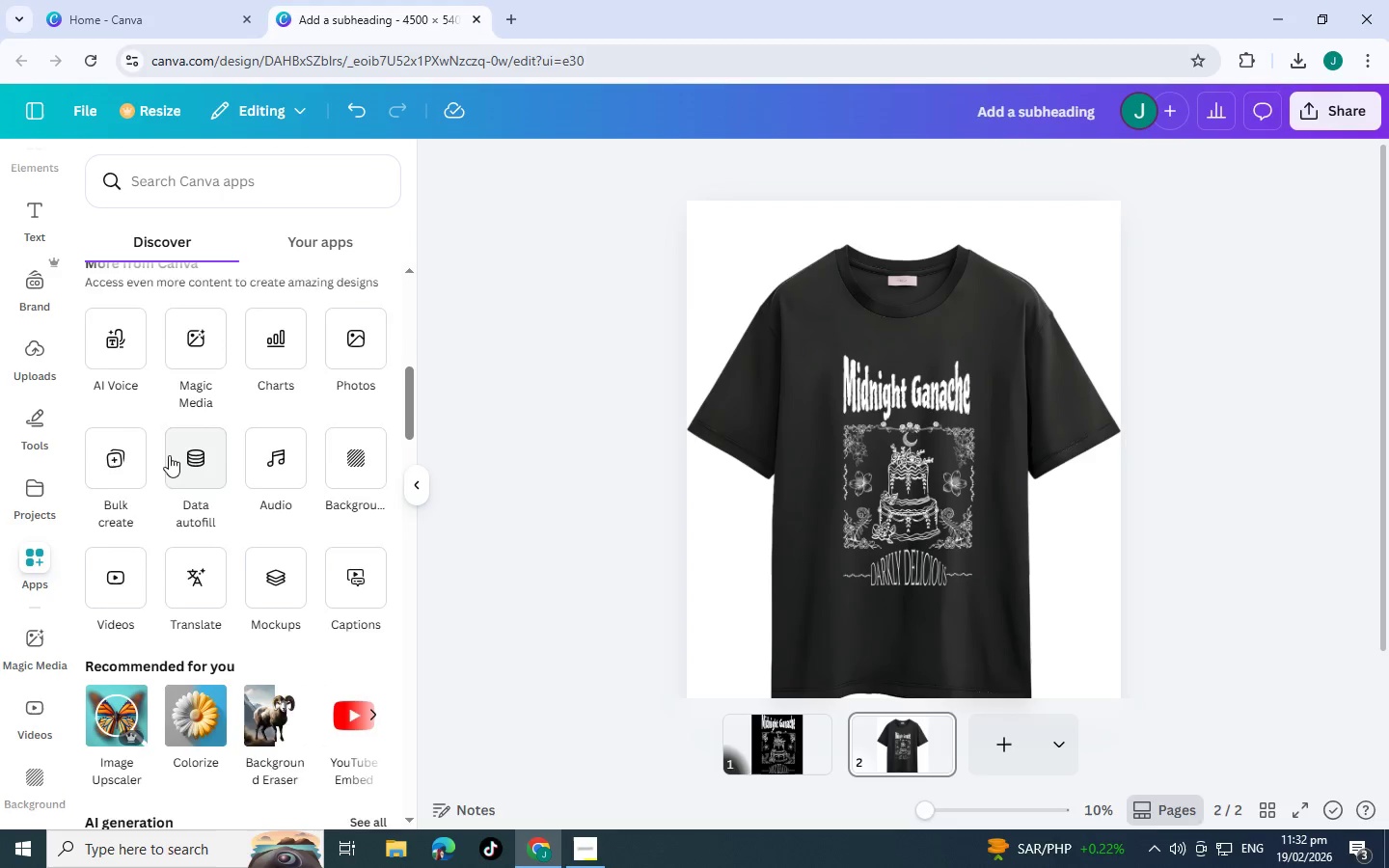 
scroll: coordinate [122, 586], scroll_direction: down, amount: 2.0
 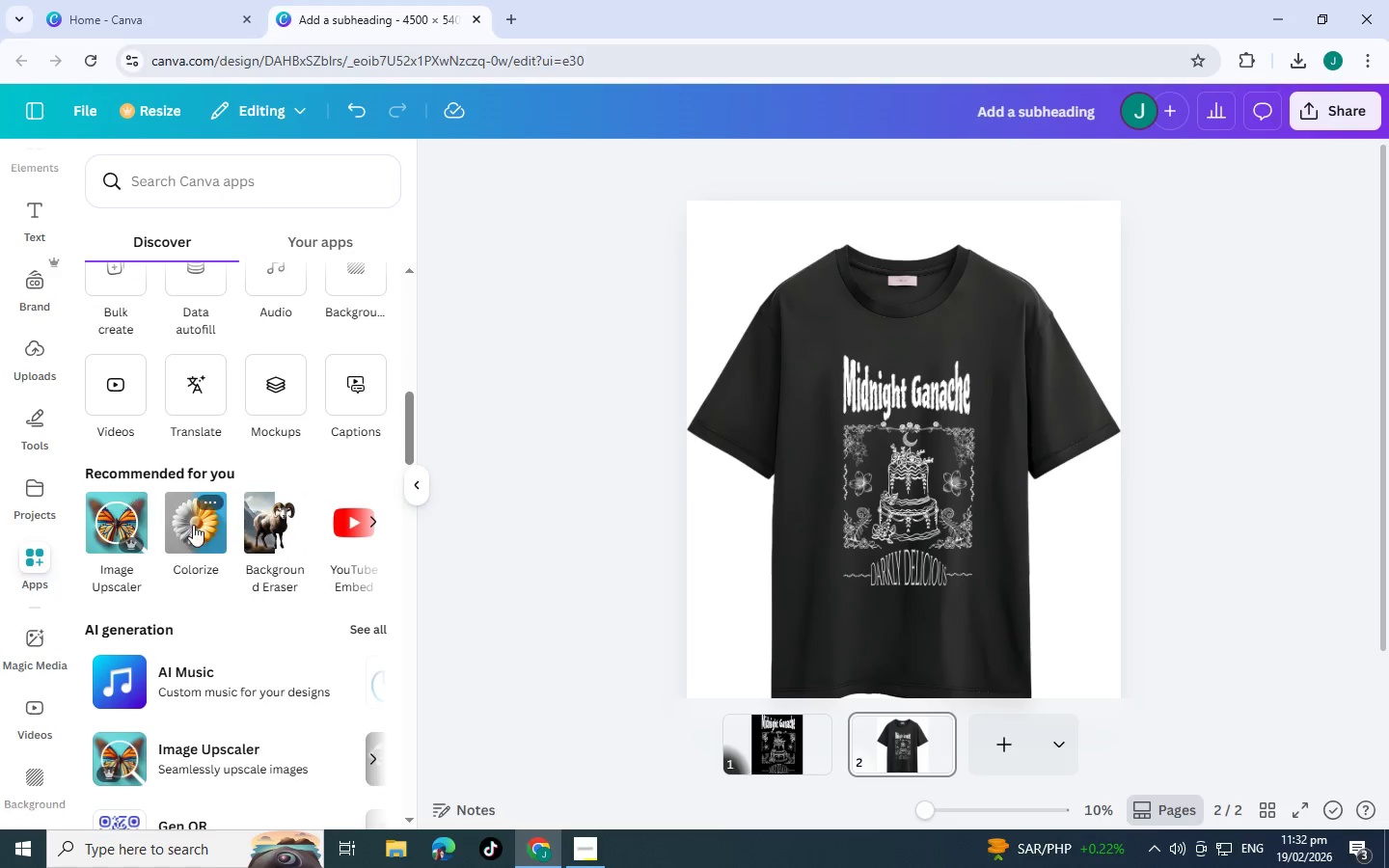 
scroll: coordinate [193, 548], scroll_direction: up, amount: 1.0
 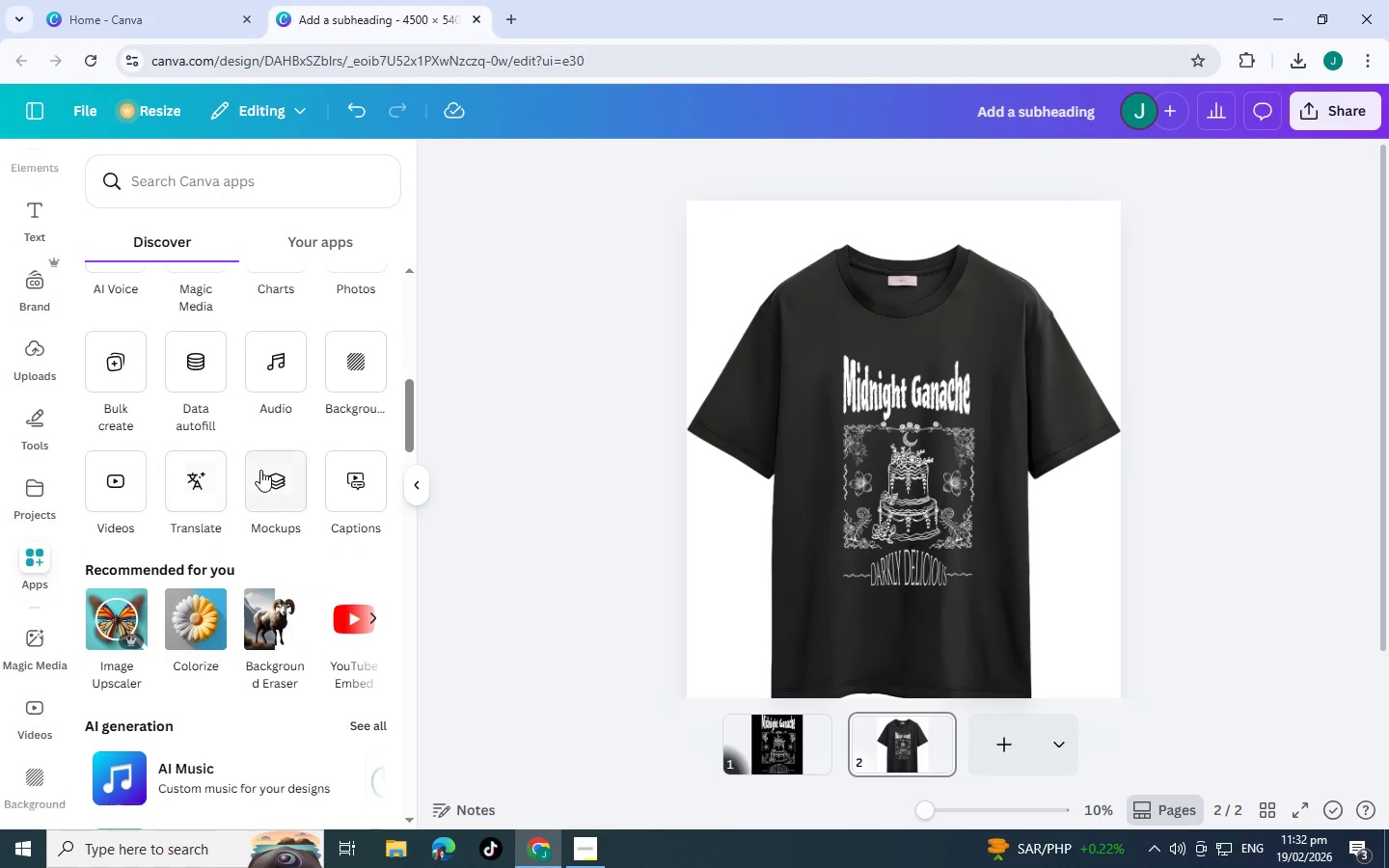 
left_click([260, 470])
 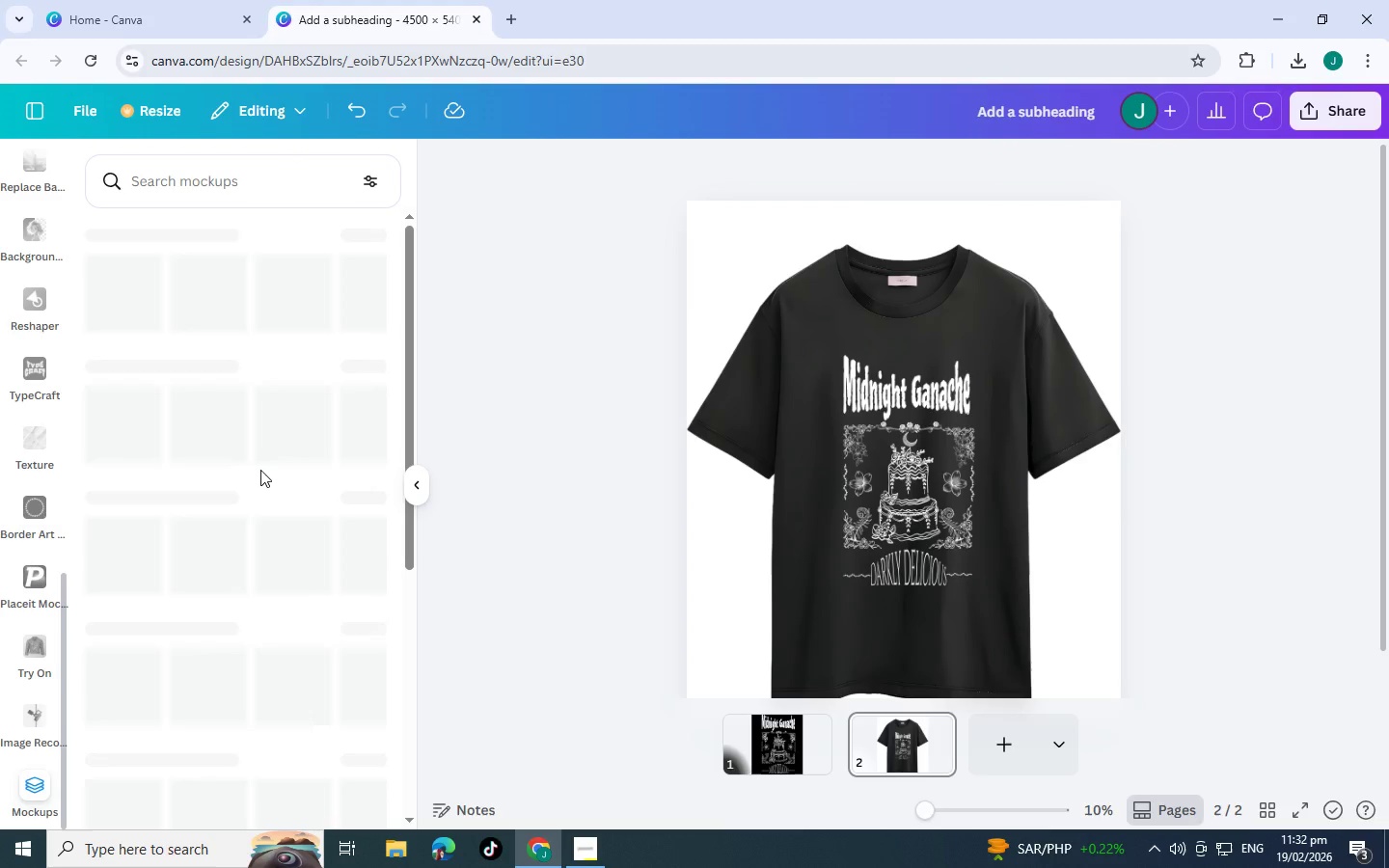 
mouse_move([244, 388])
 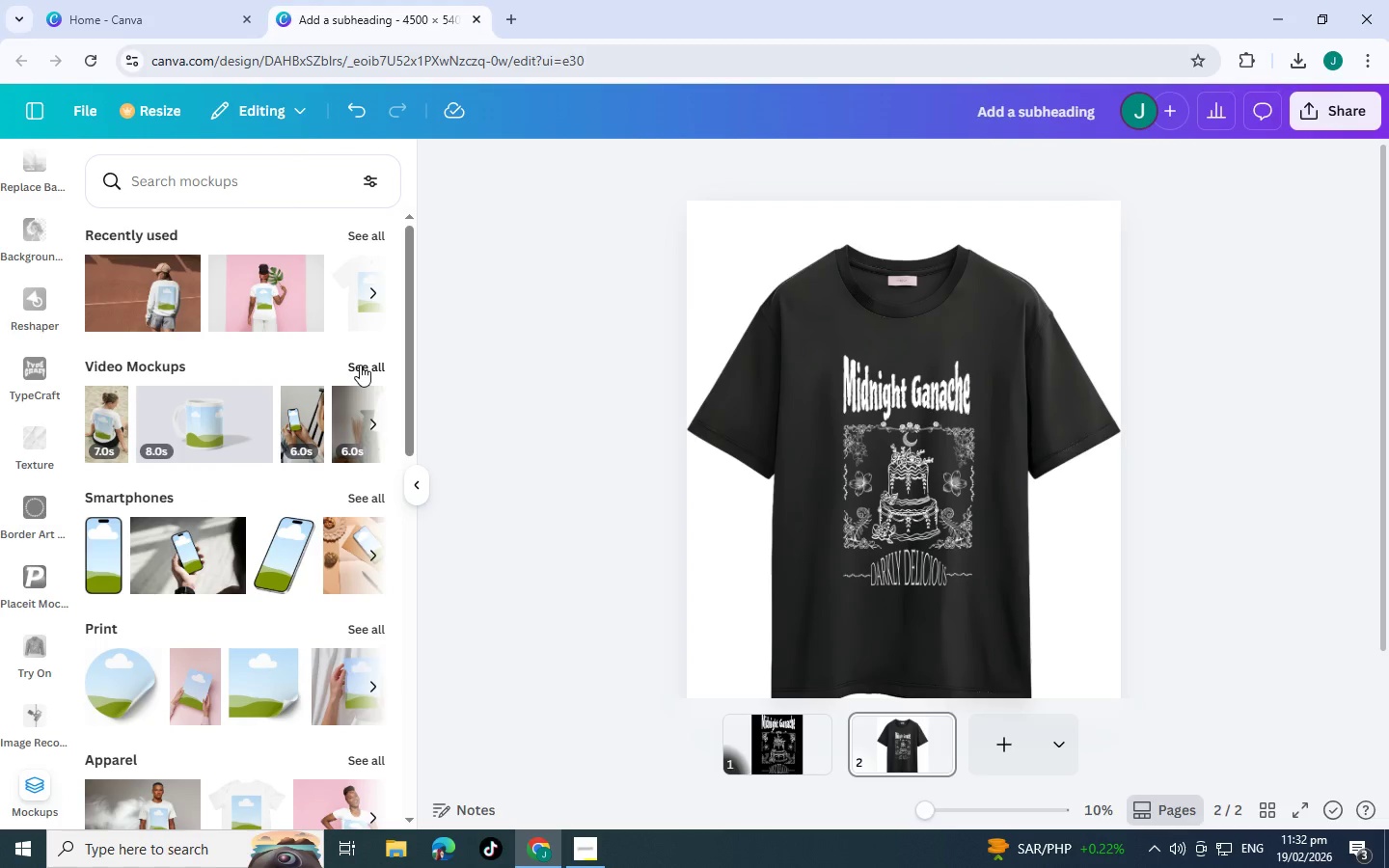 
scroll: coordinate [262, 458], scroll_direction: down, amount: 3.0
 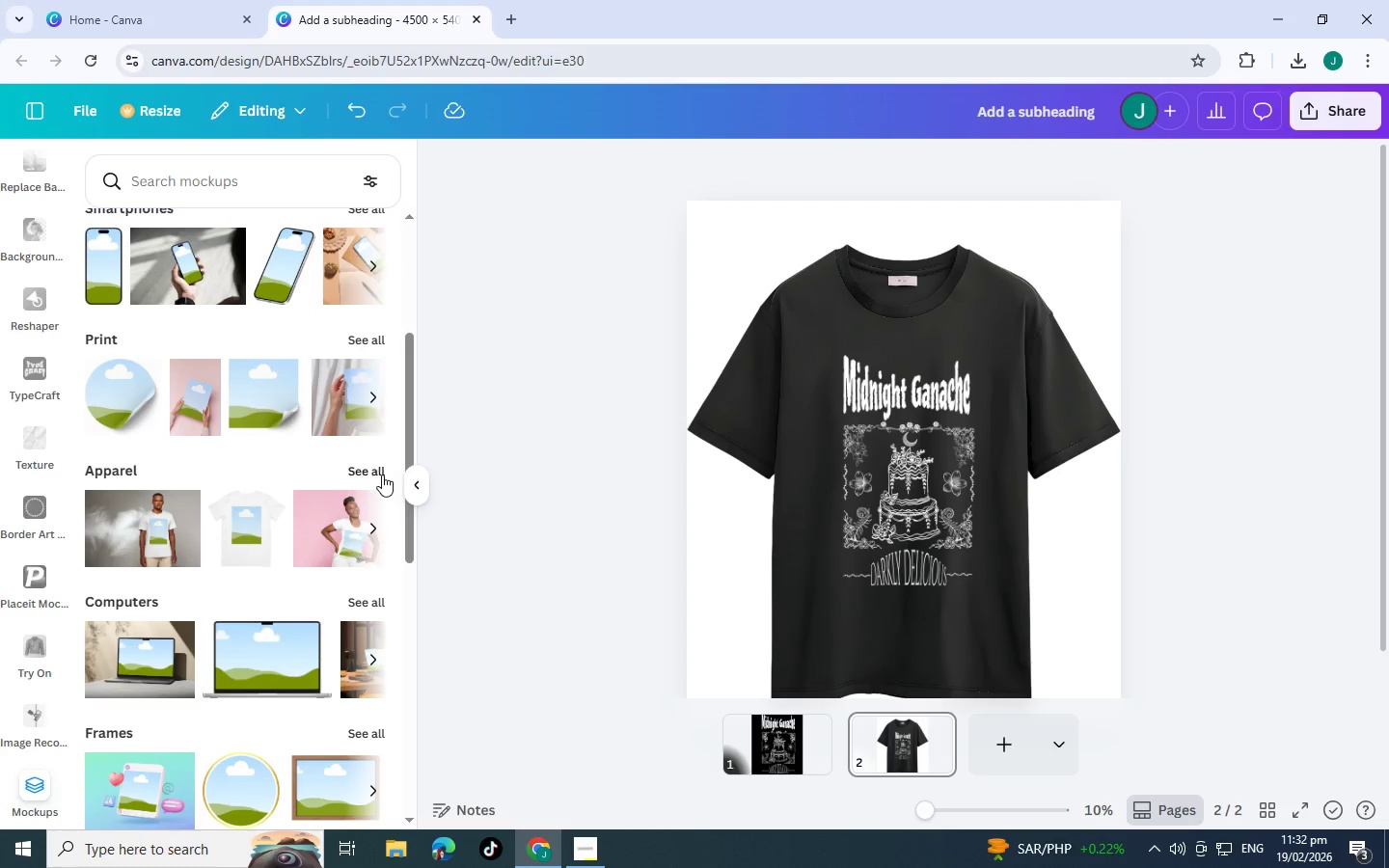 
left_click([382, 475])
 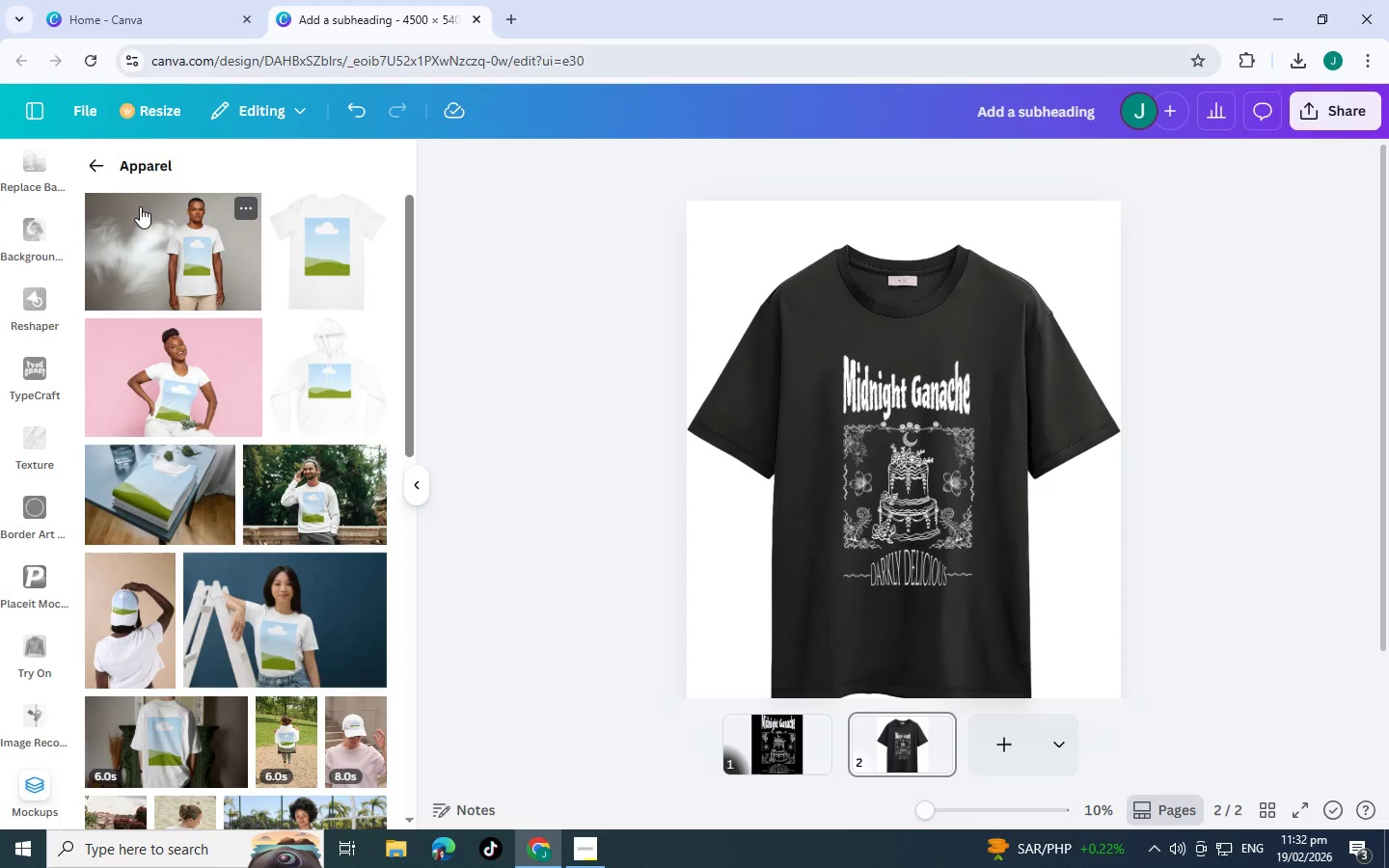 
scroll: coordinate [236, 338], scroll_direction: down, amount: 10.0
 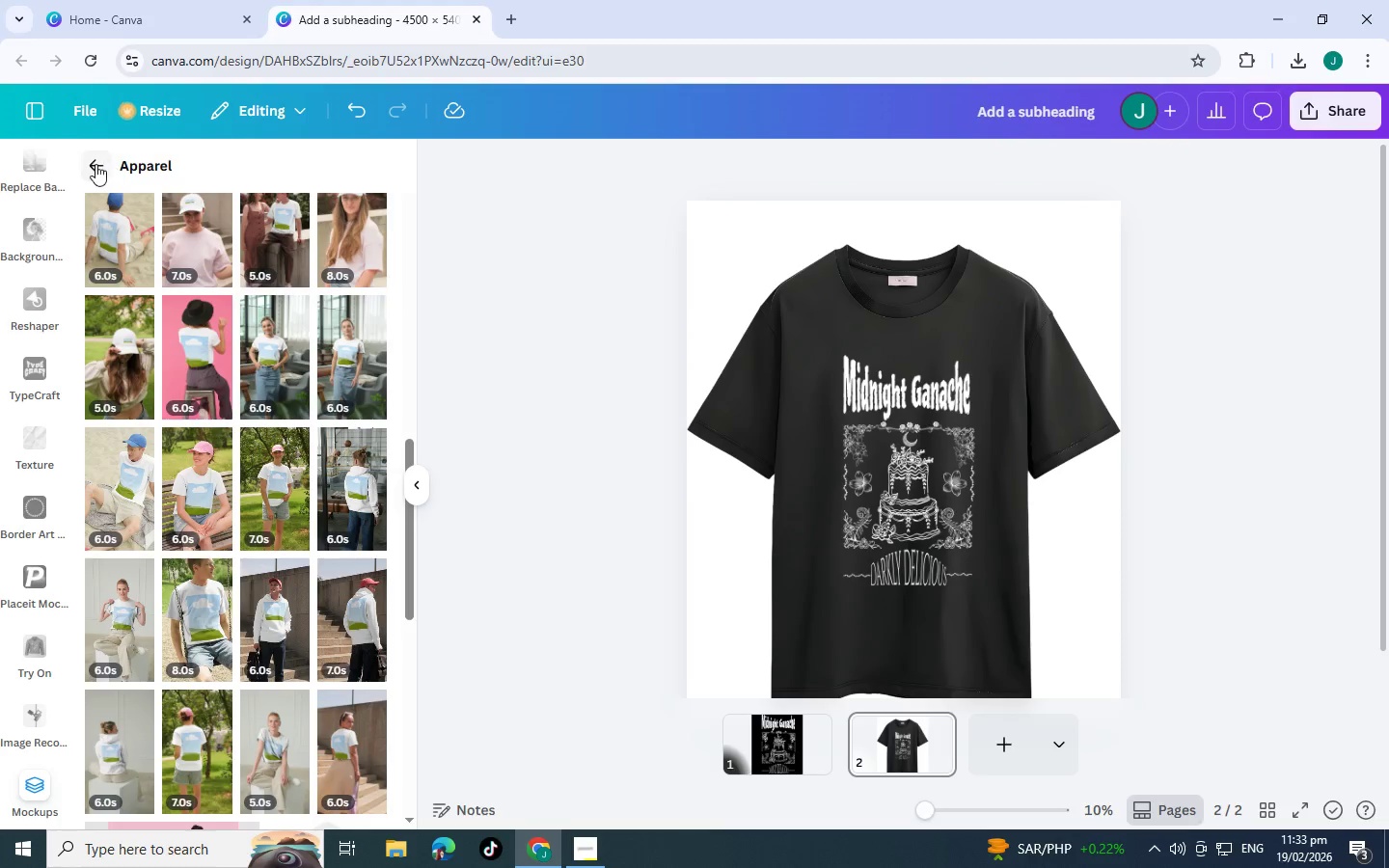 
left_click([95, 164])
 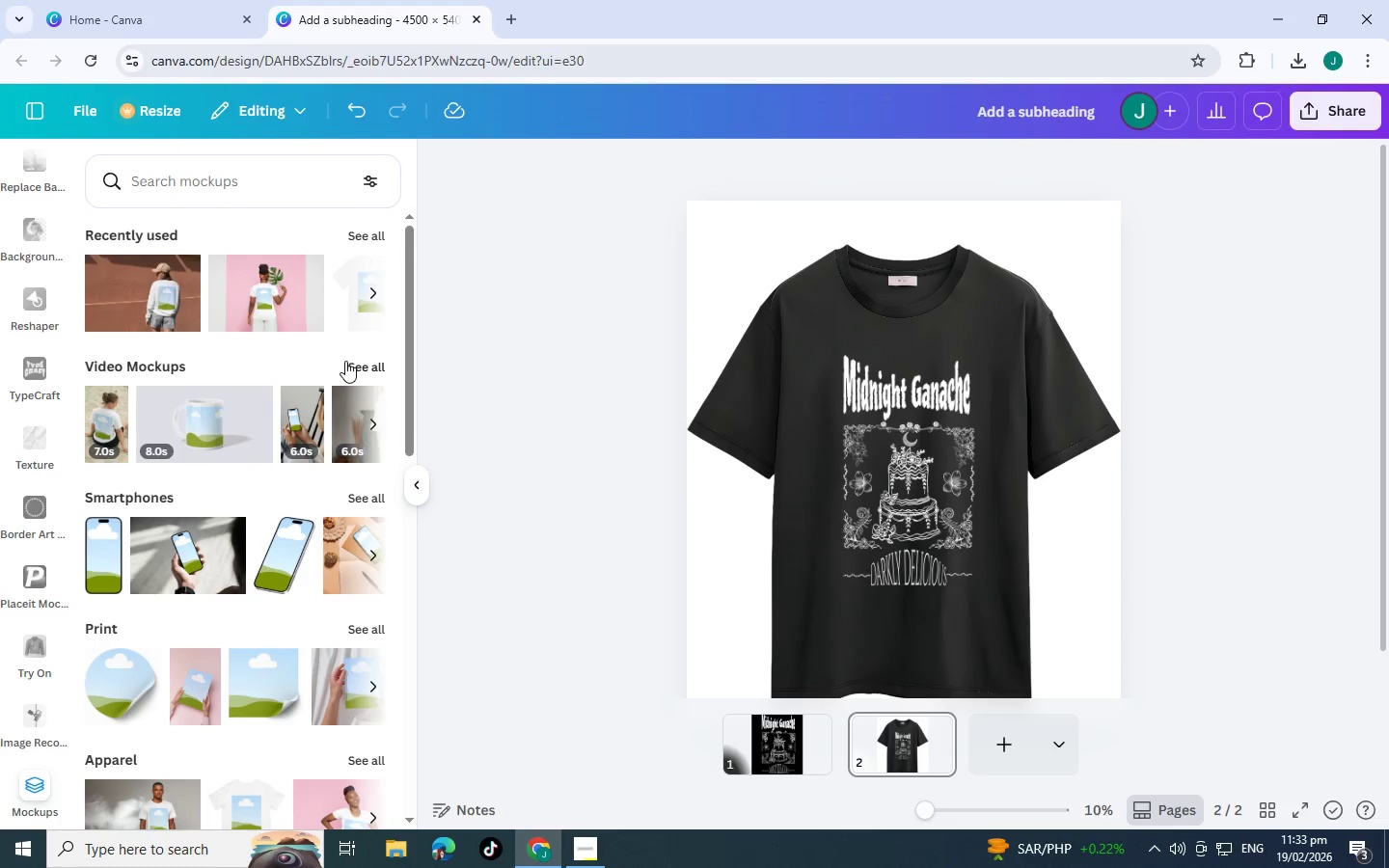 
scroll: coordinate [302, 494], scroll_direction: down, amount: 15.0
 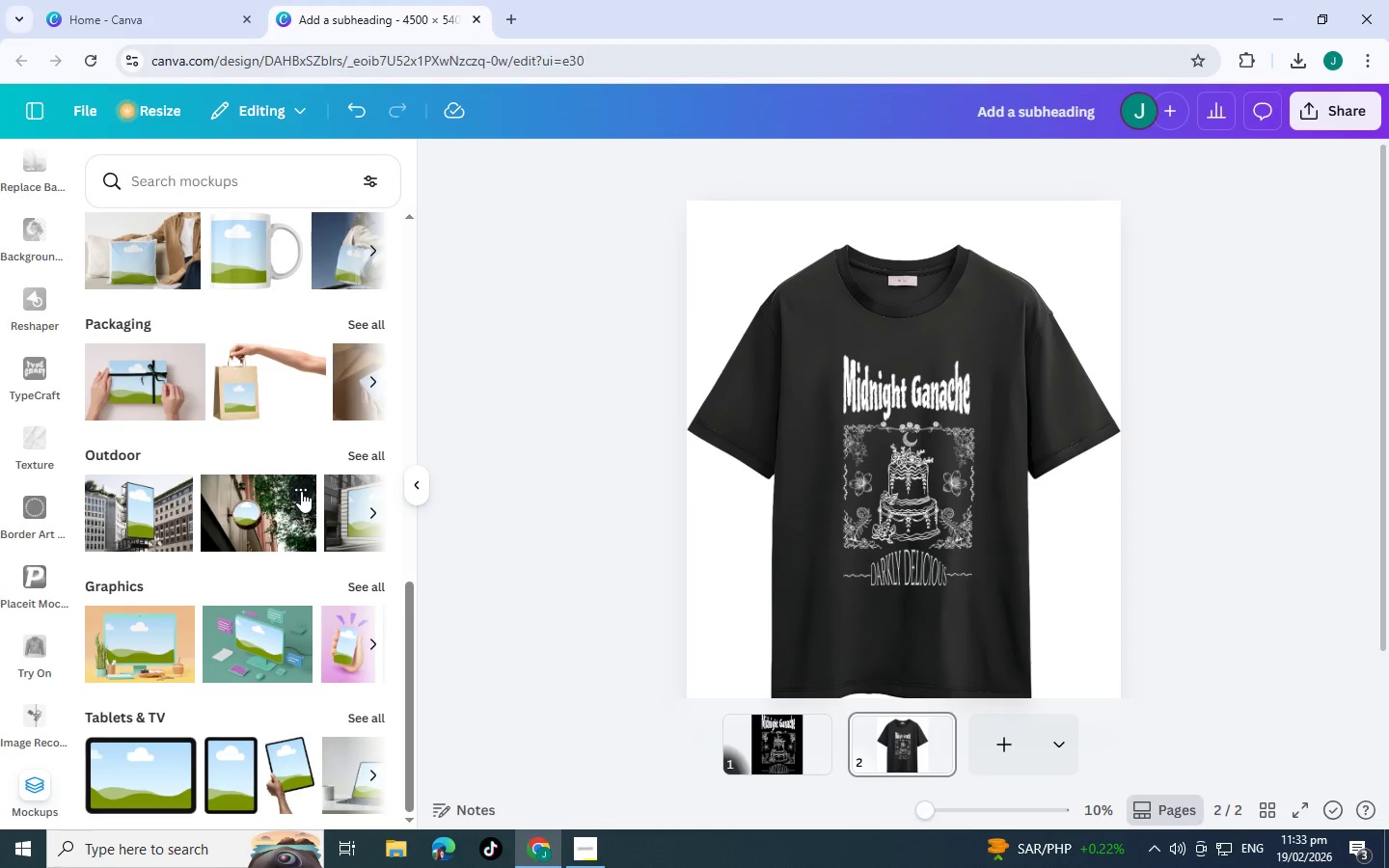 
scroll: coordinate [150, 576], scroll_direction: up, amount: 14.0
 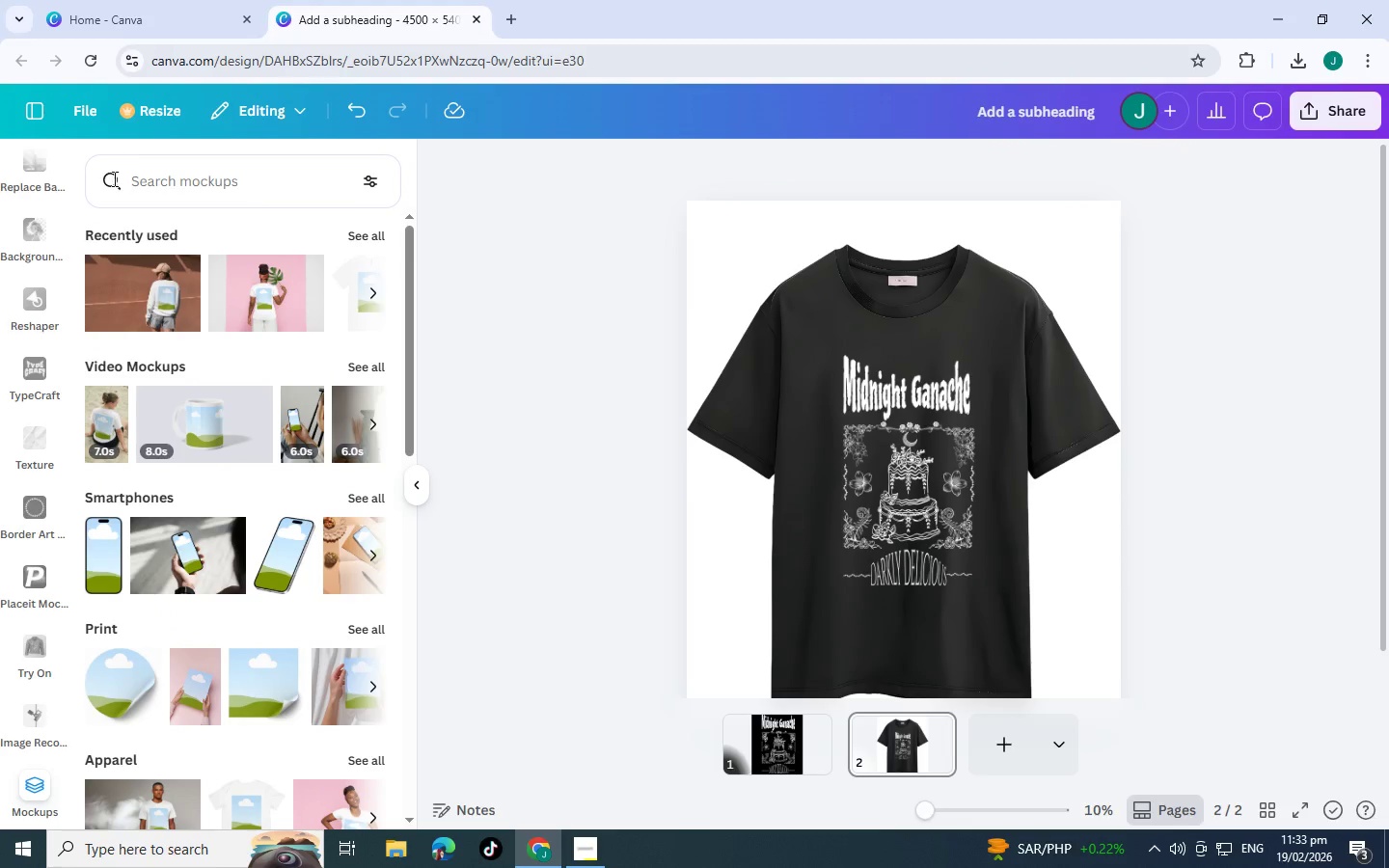 
left_click([250, 190])
 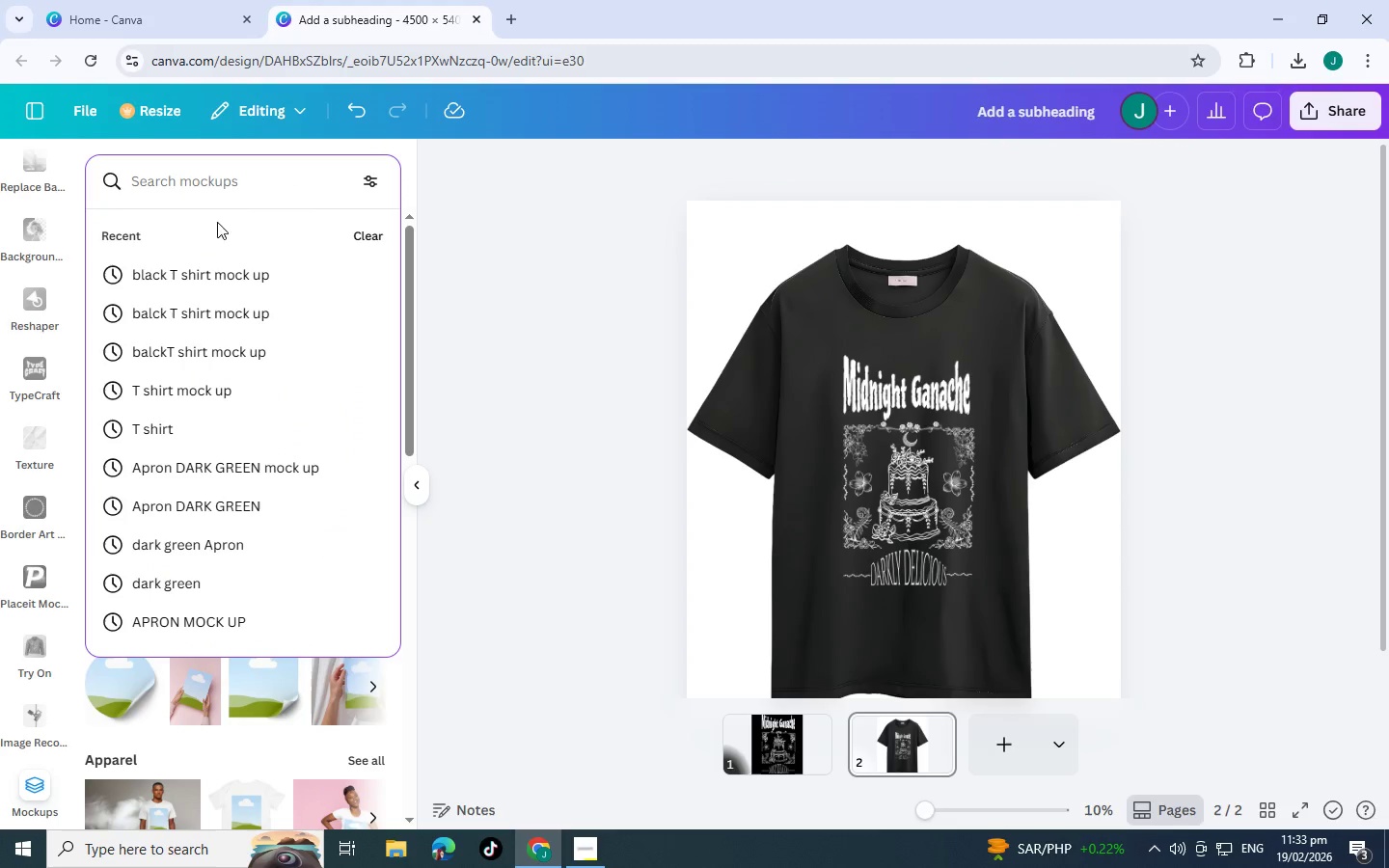 
left_click([430, 238])
 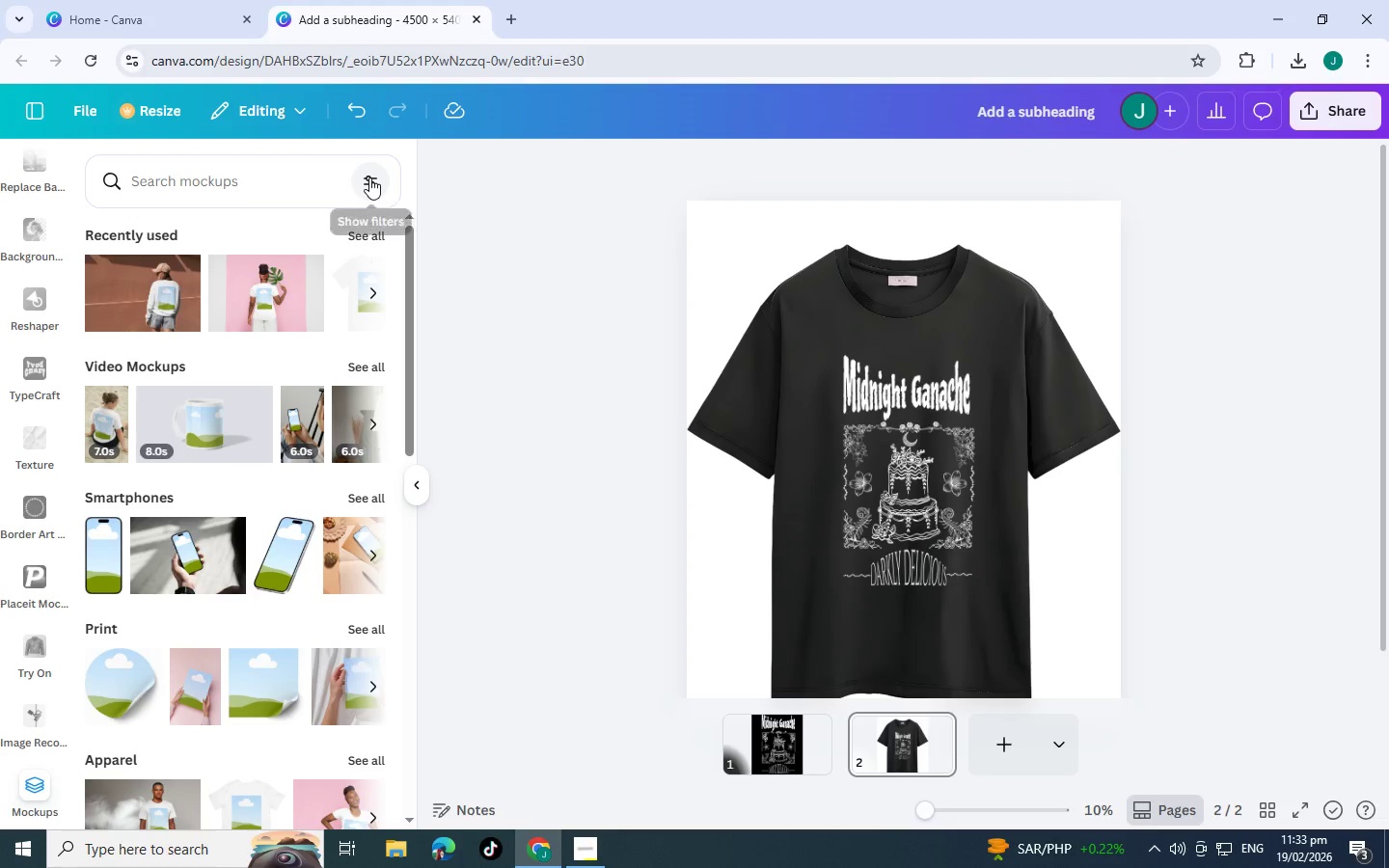 
left_click([277, 180])